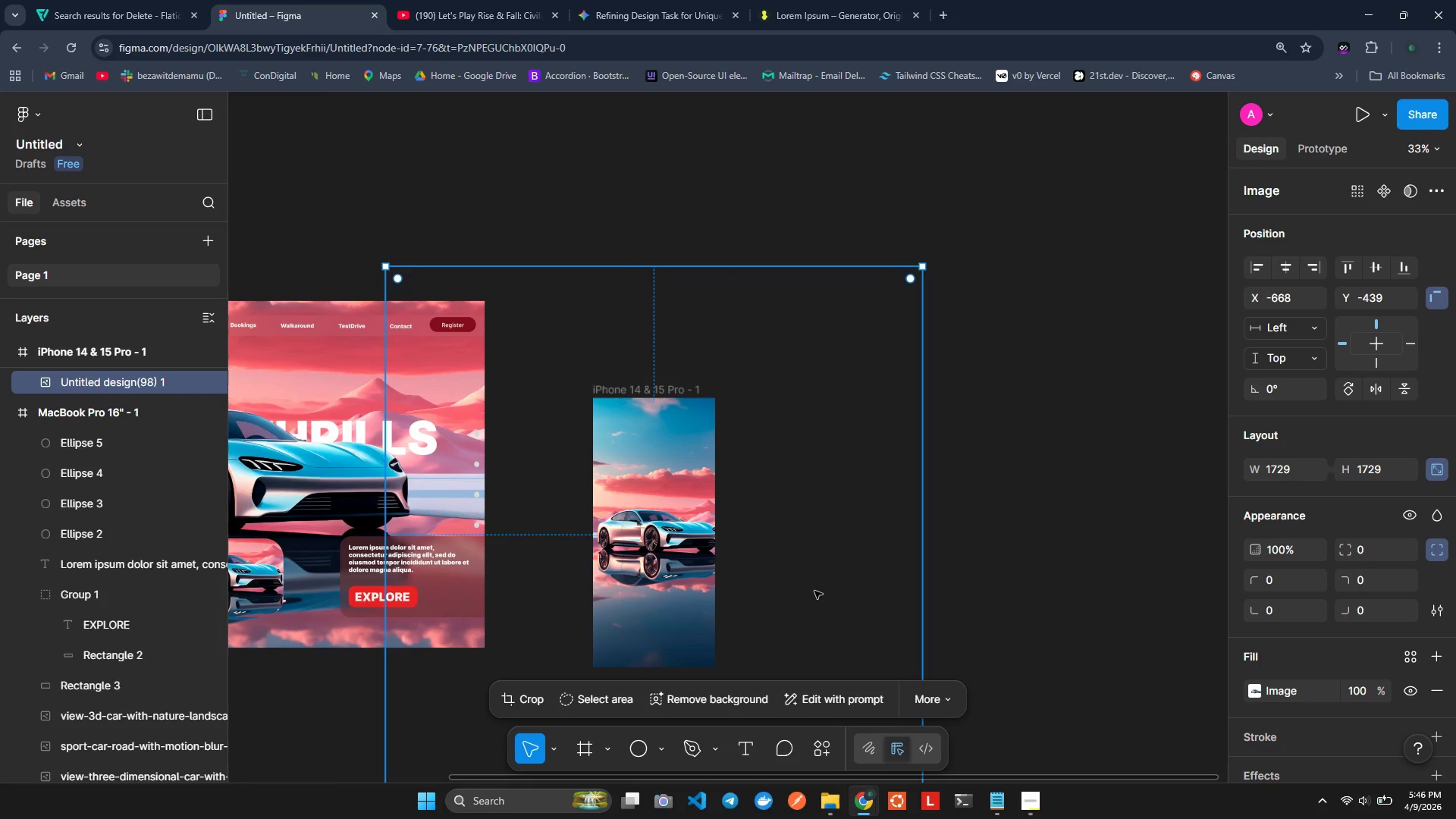 
left_click_drag(start_coordinate=[814, 590], to_coordinate=[858, 490])
 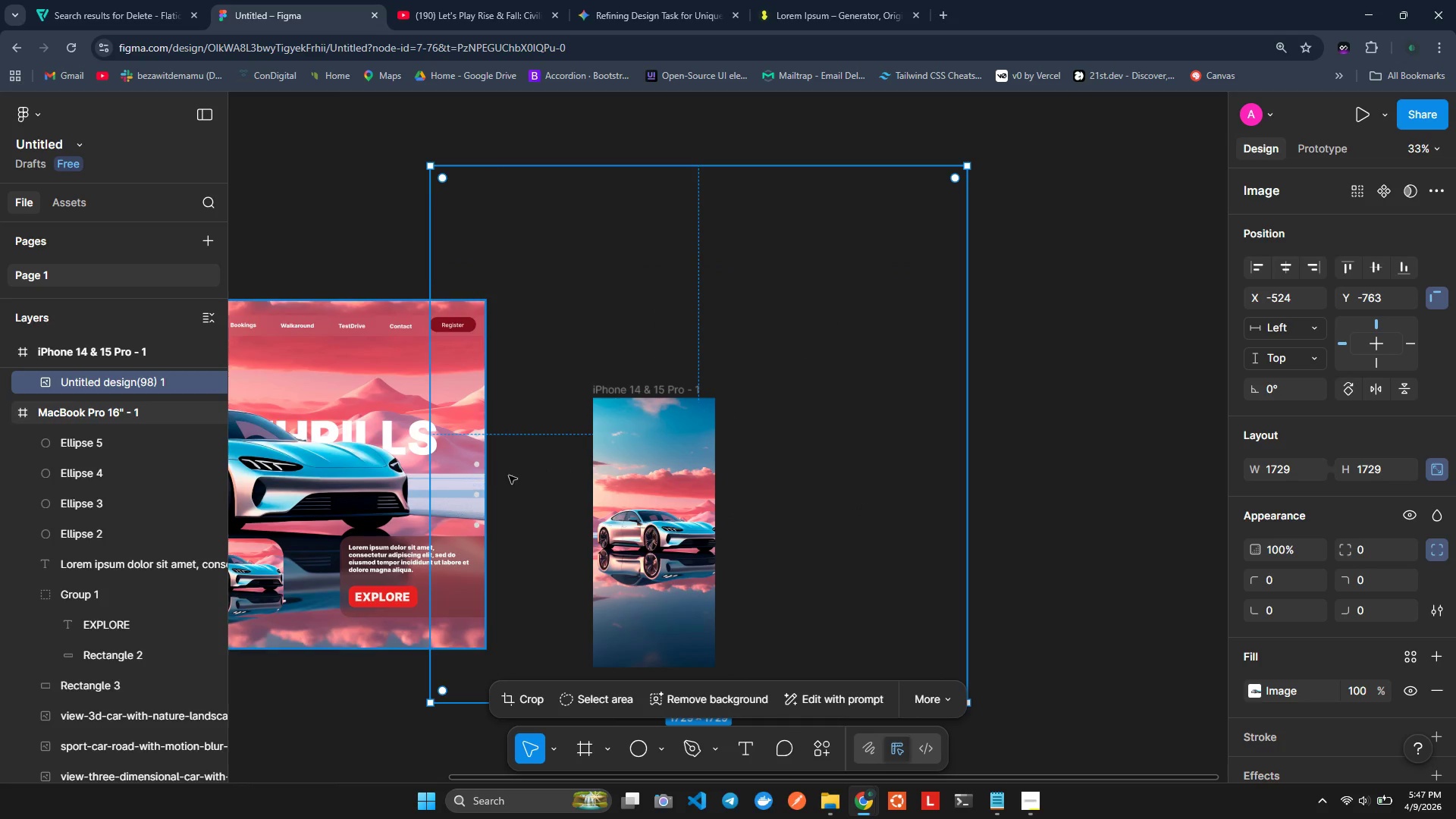 
left_click_drag(start_coordinate=[546, 473], to_coordinate=[571, 409])
 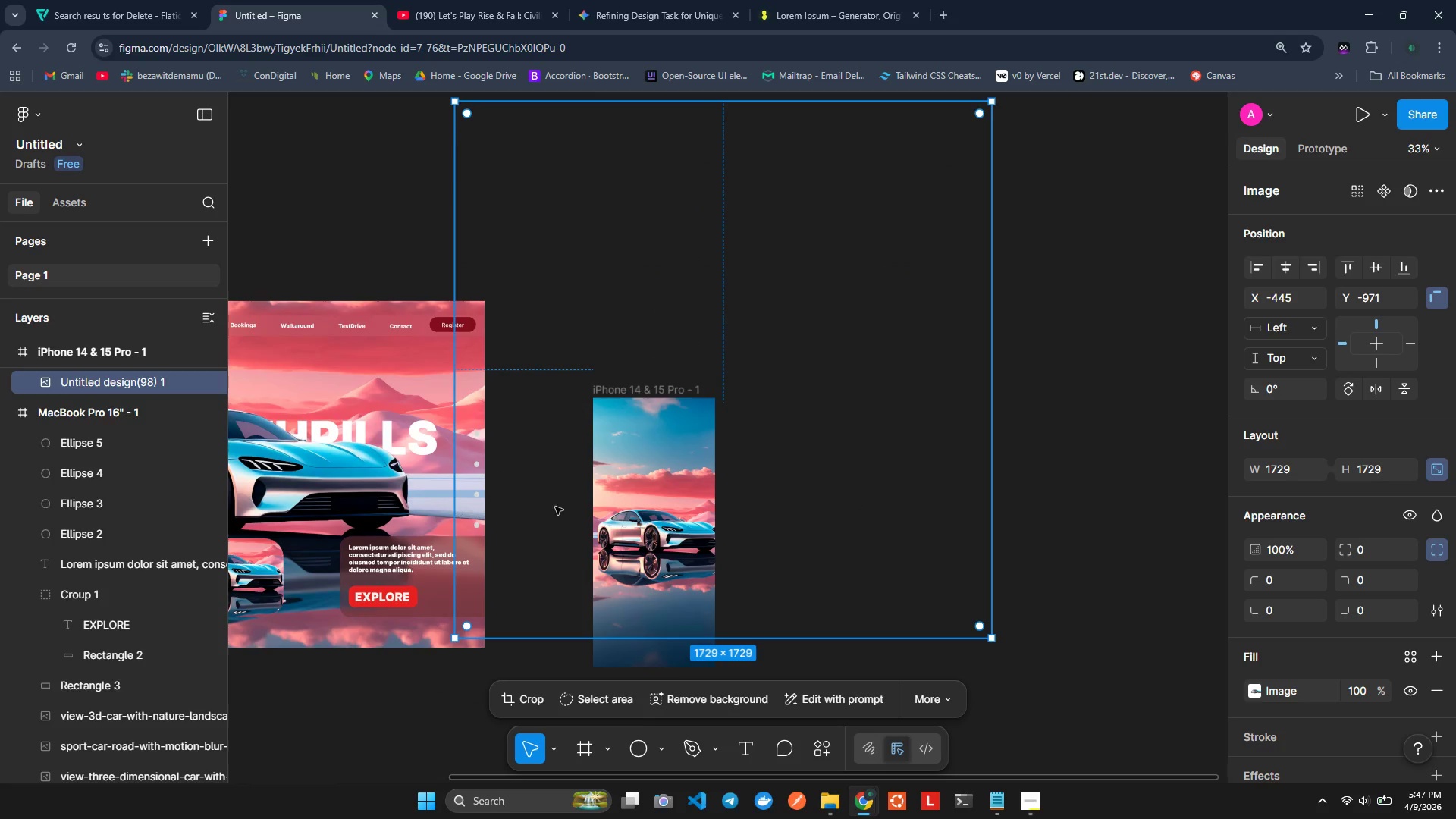 
key(Control+Z)
 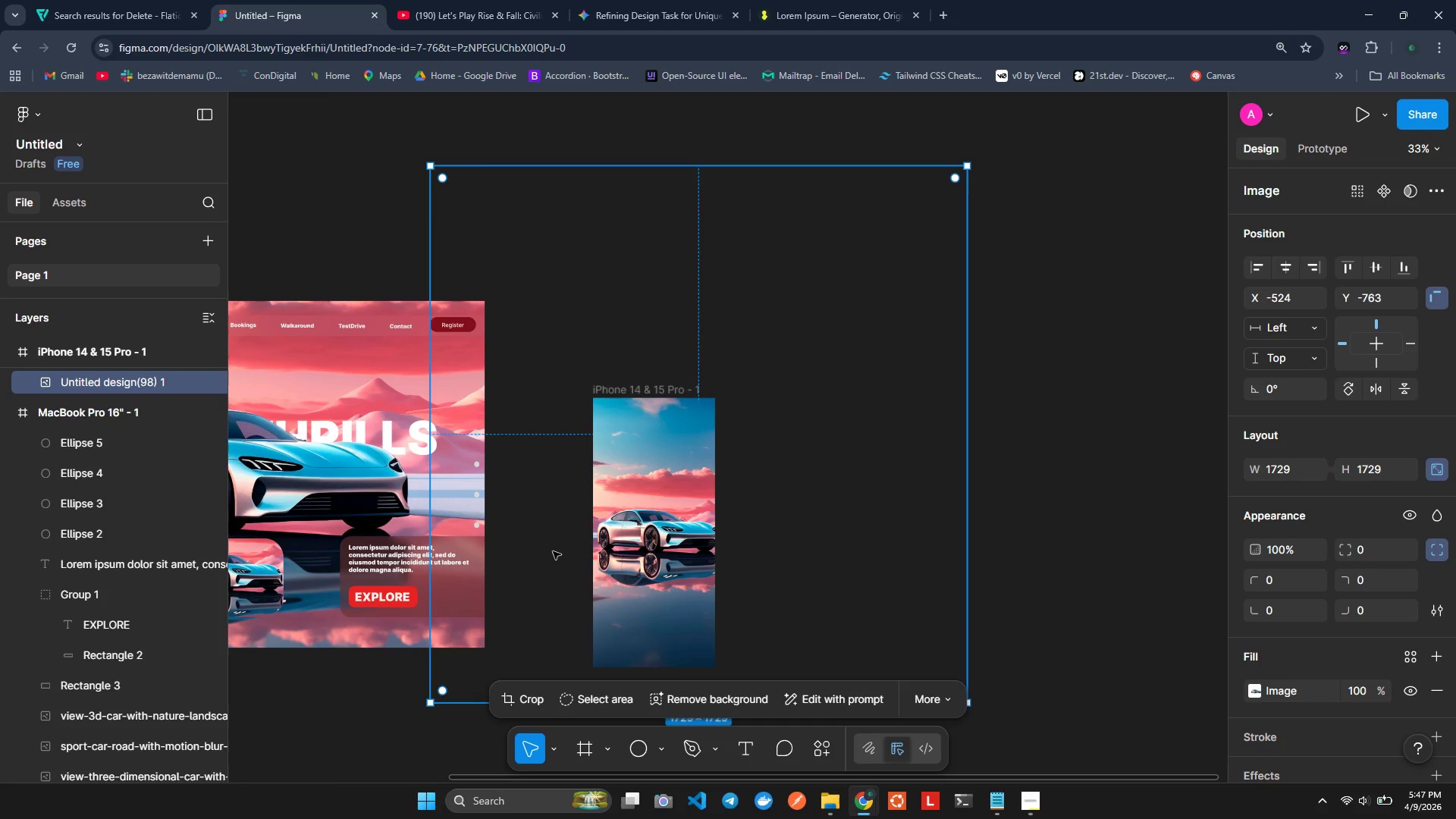 
left_click_drag(start_coordinate=[553, 552], to_coordinate=[925, 555])
 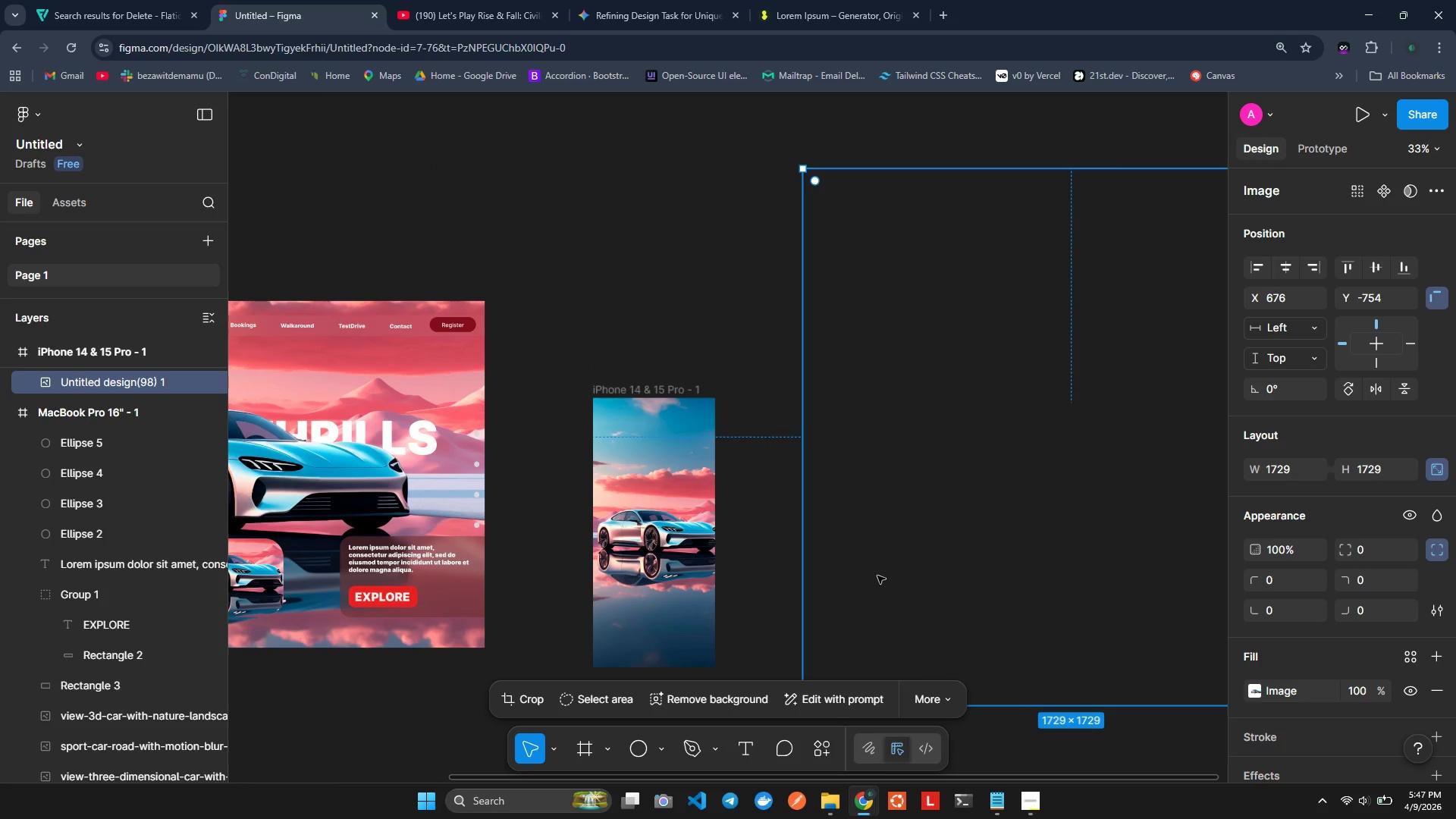 
right_click([877, 574])
 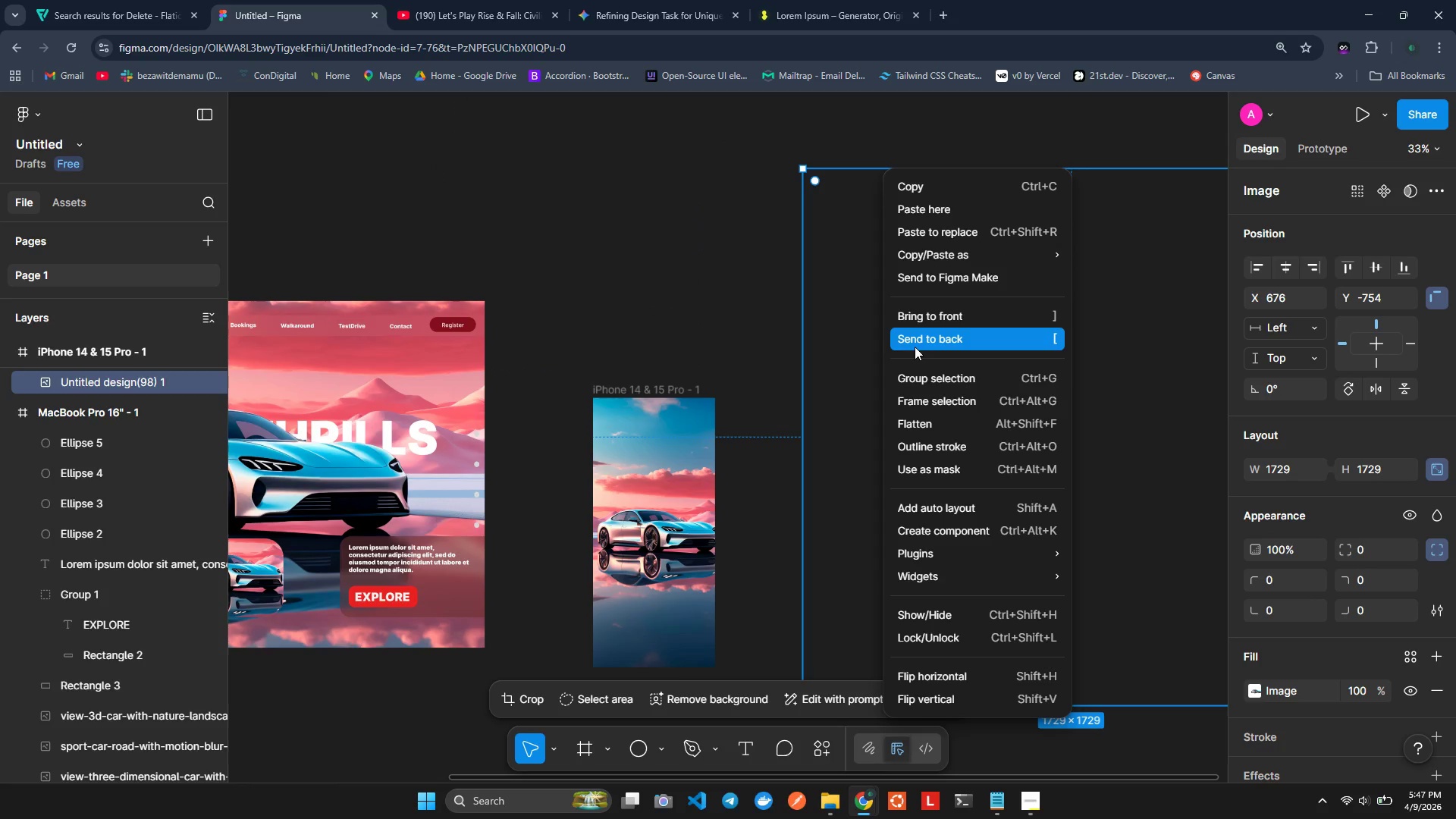 
left_click([923, 316])
 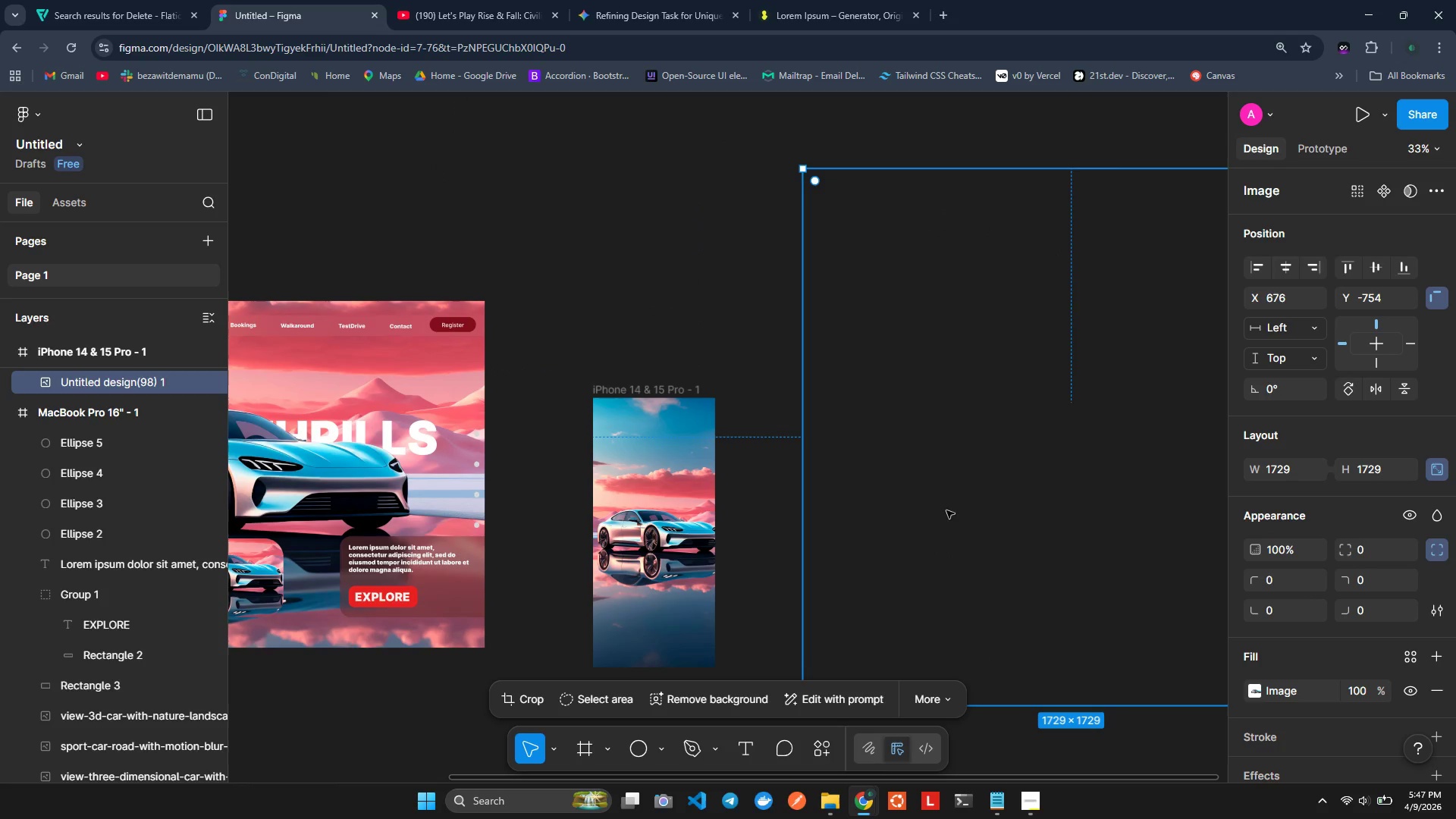 
left_click_drag(start_coordinate=[948, 511], to_coordinate=[626, 442])
 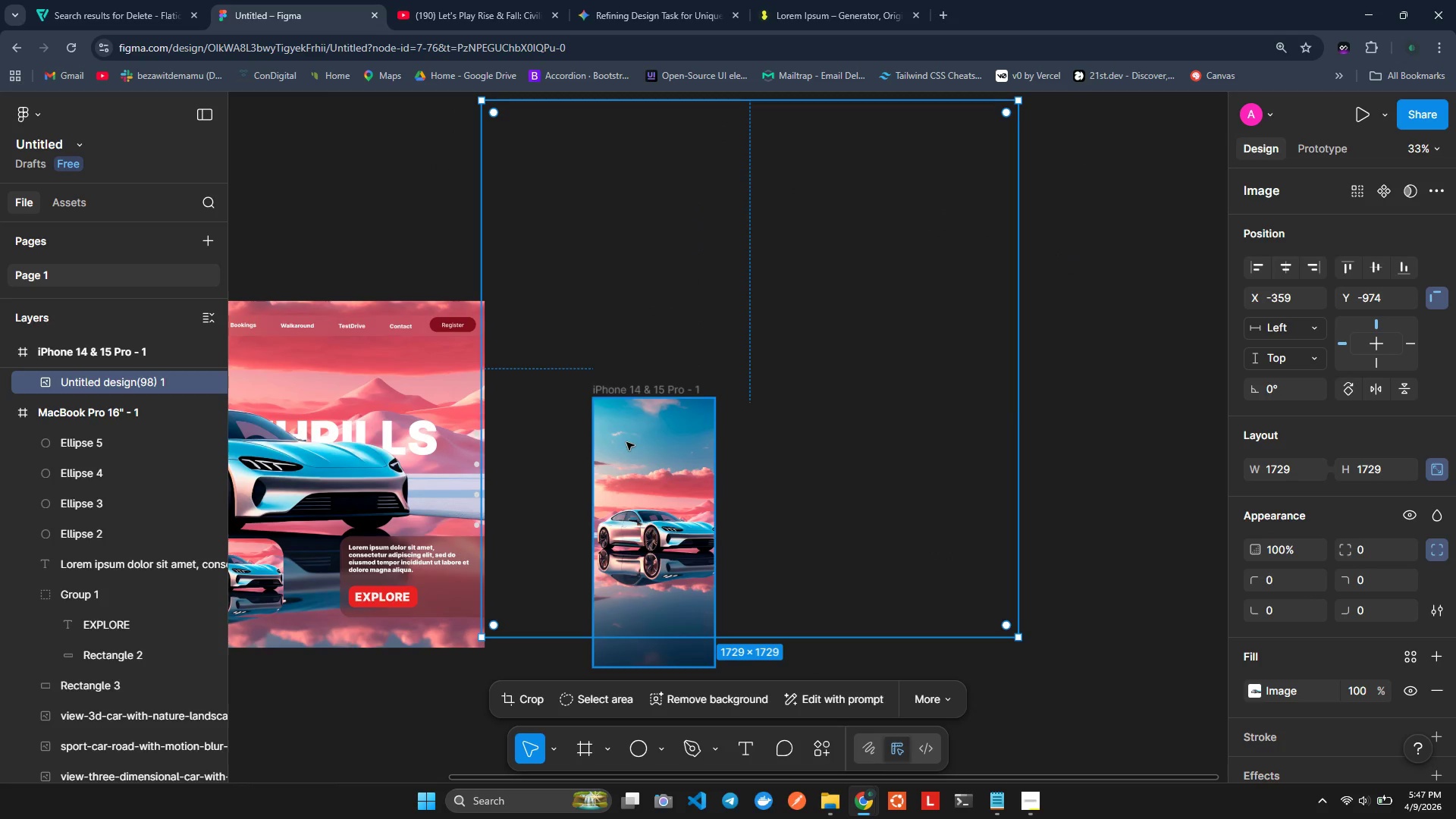 
key(Control+Z)
 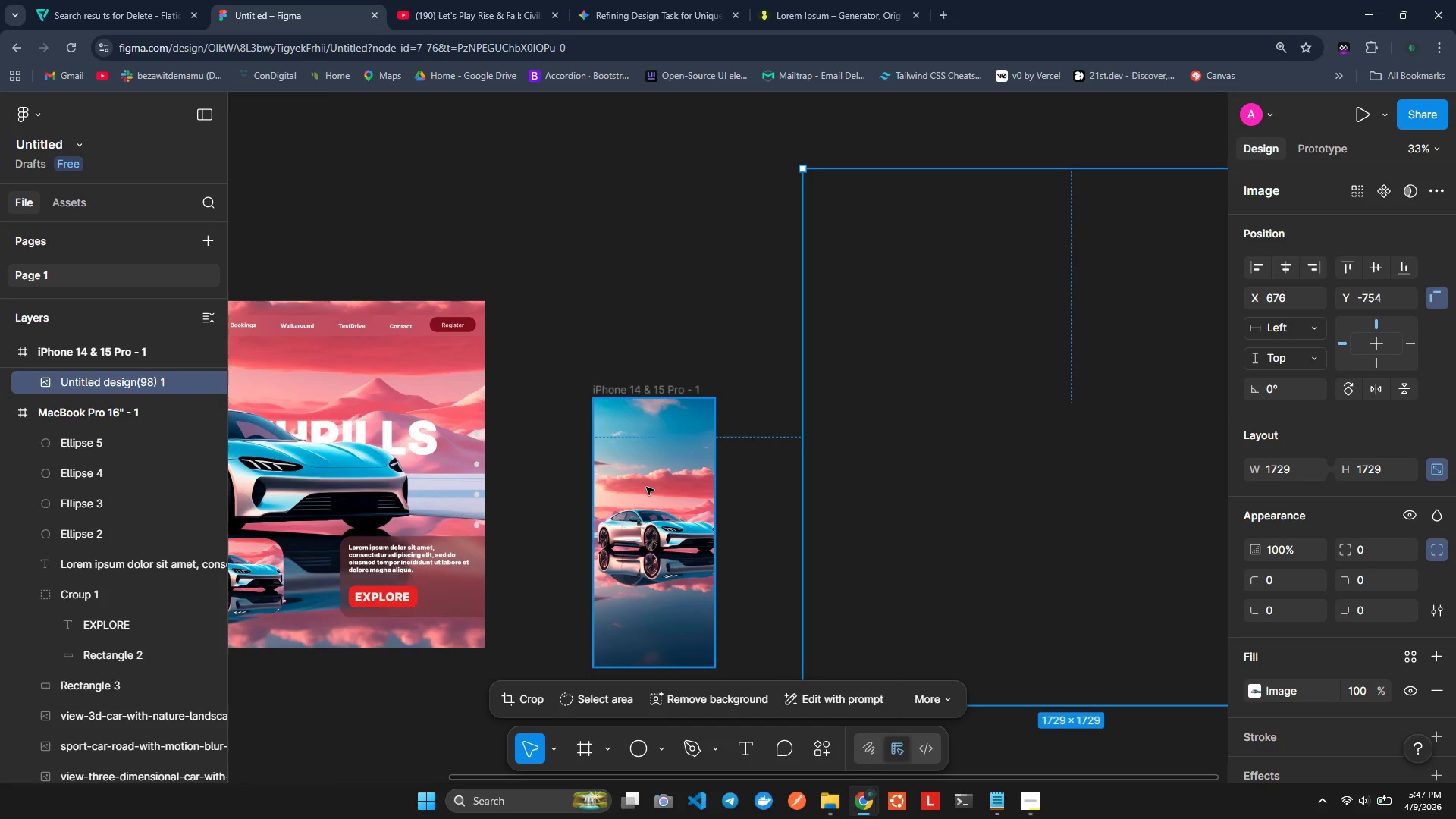 
key(Control+Z)
 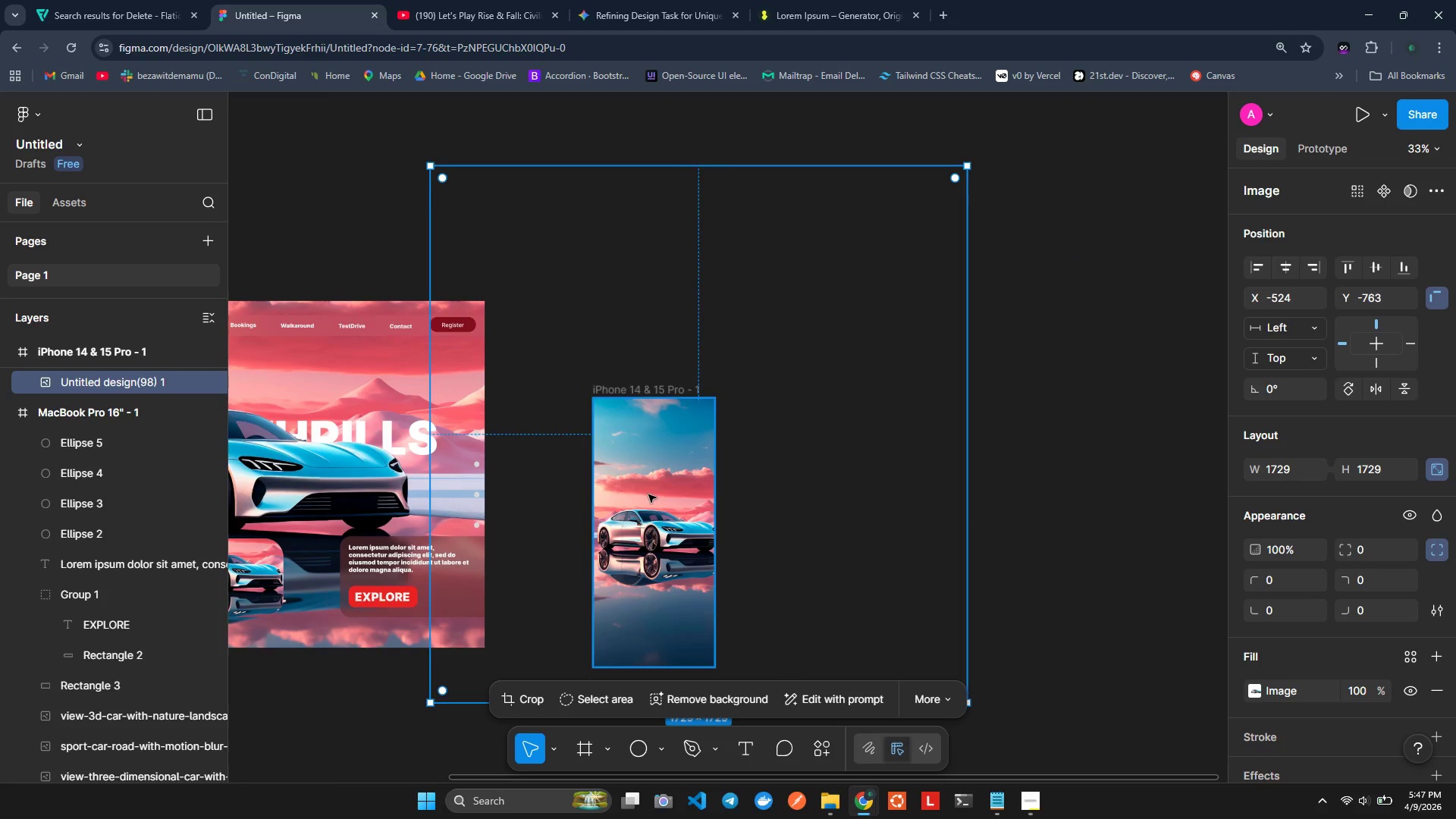 
key(Control+Z)
 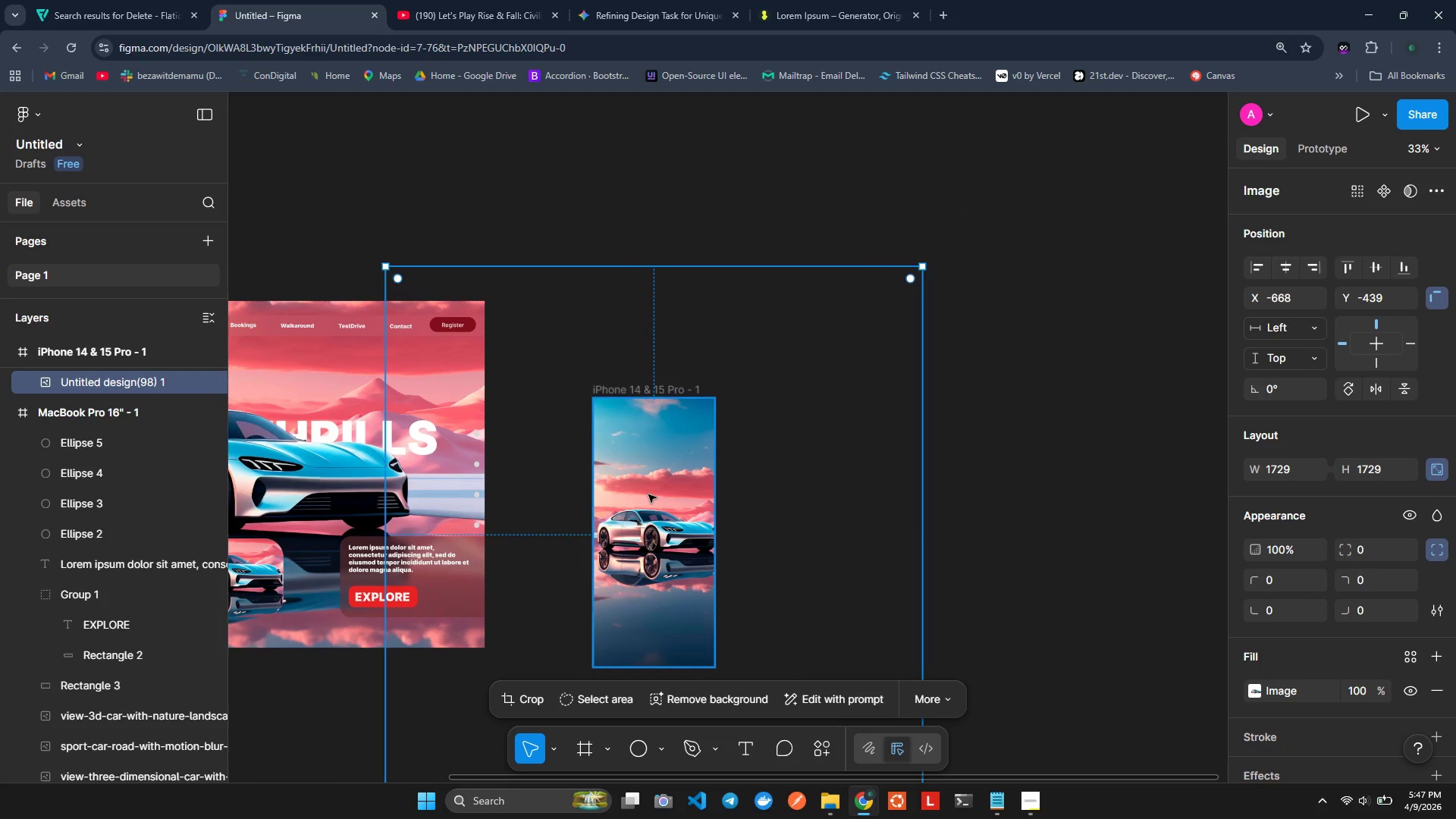 
key(Control+Z)
 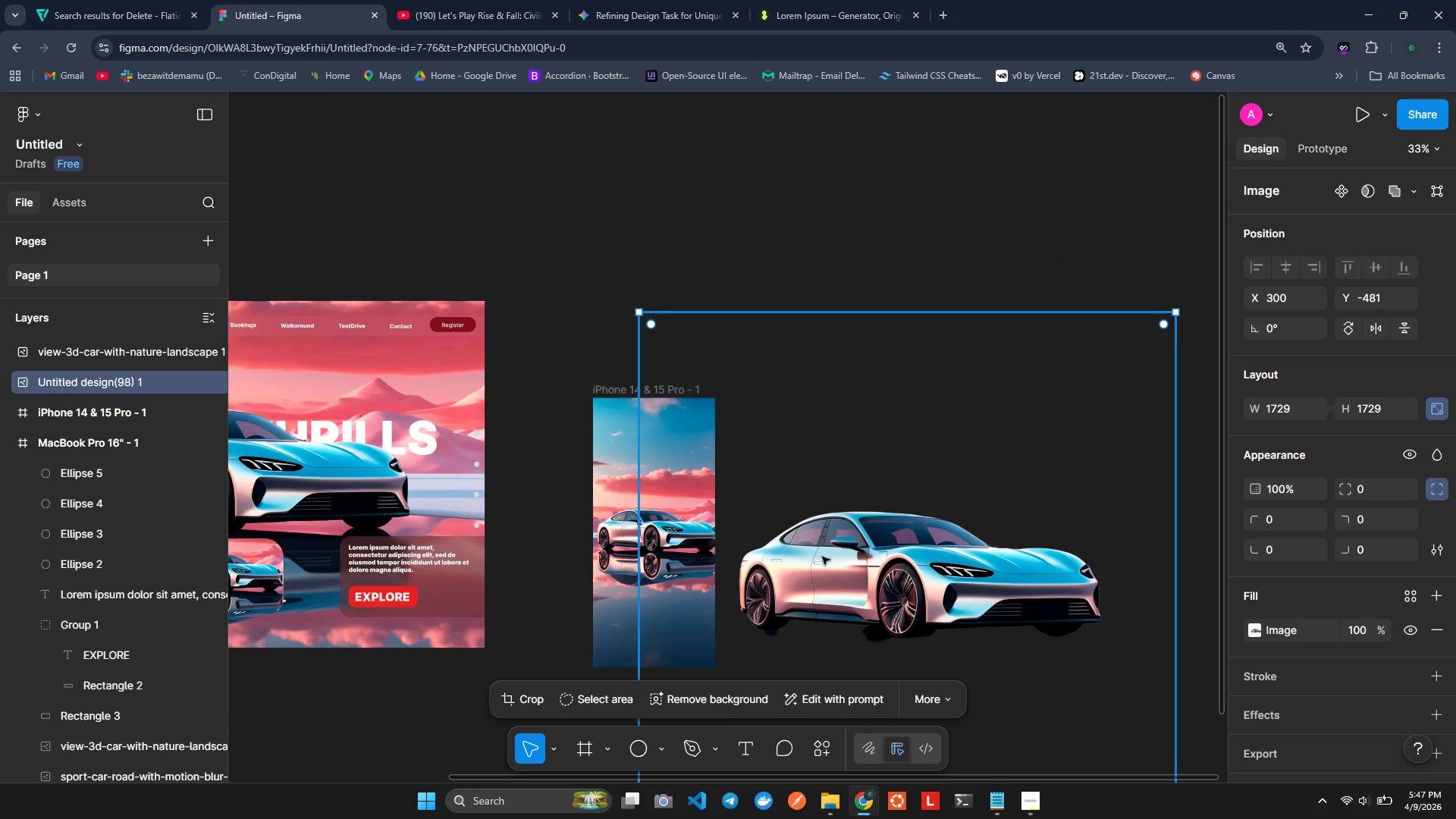 
left_click_drag(start_coordinate=[852, 565], to_coordinate=[654, 567])
 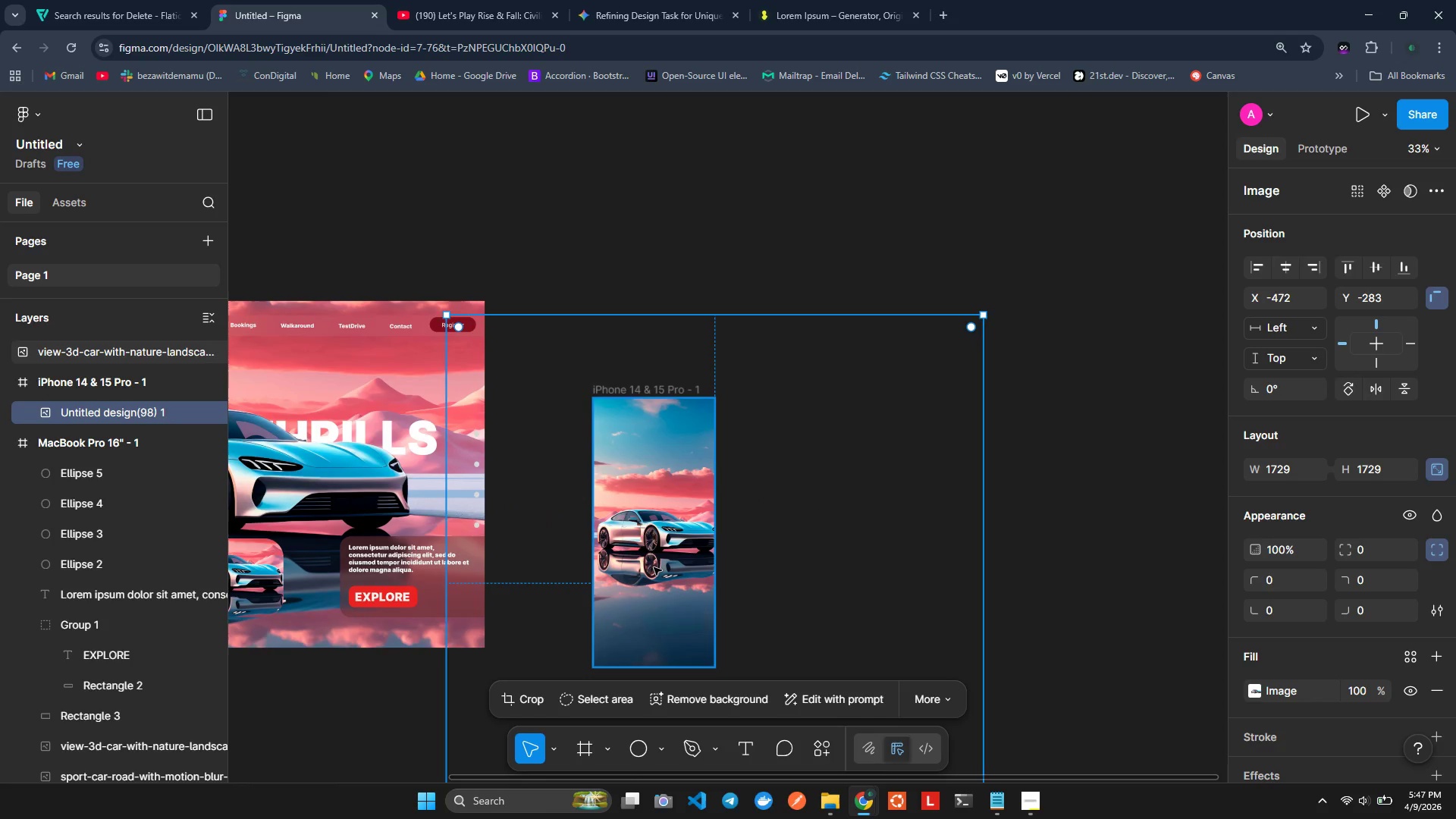 
right_click([653, 567])
 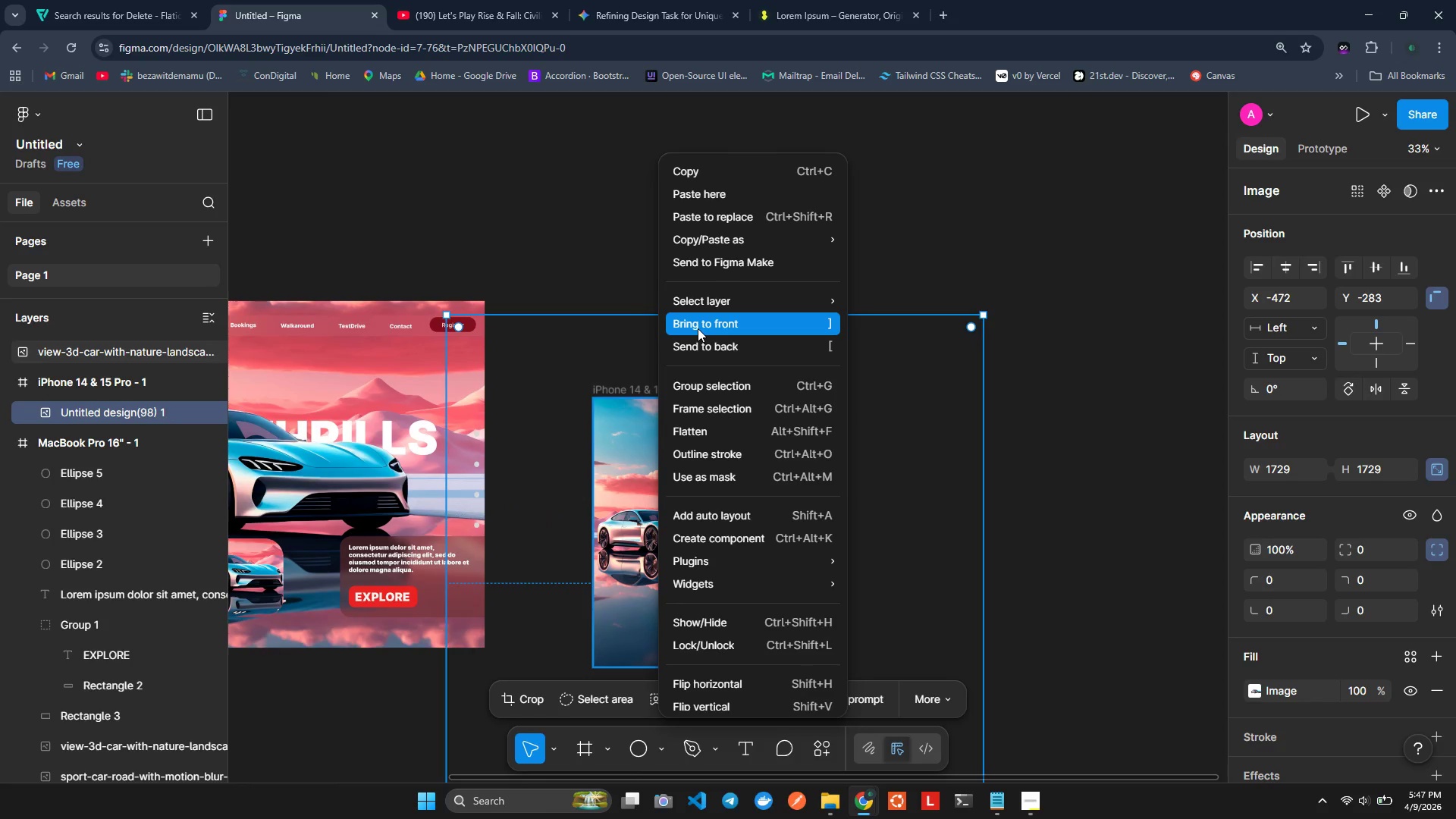 
left_click([698, 328])
 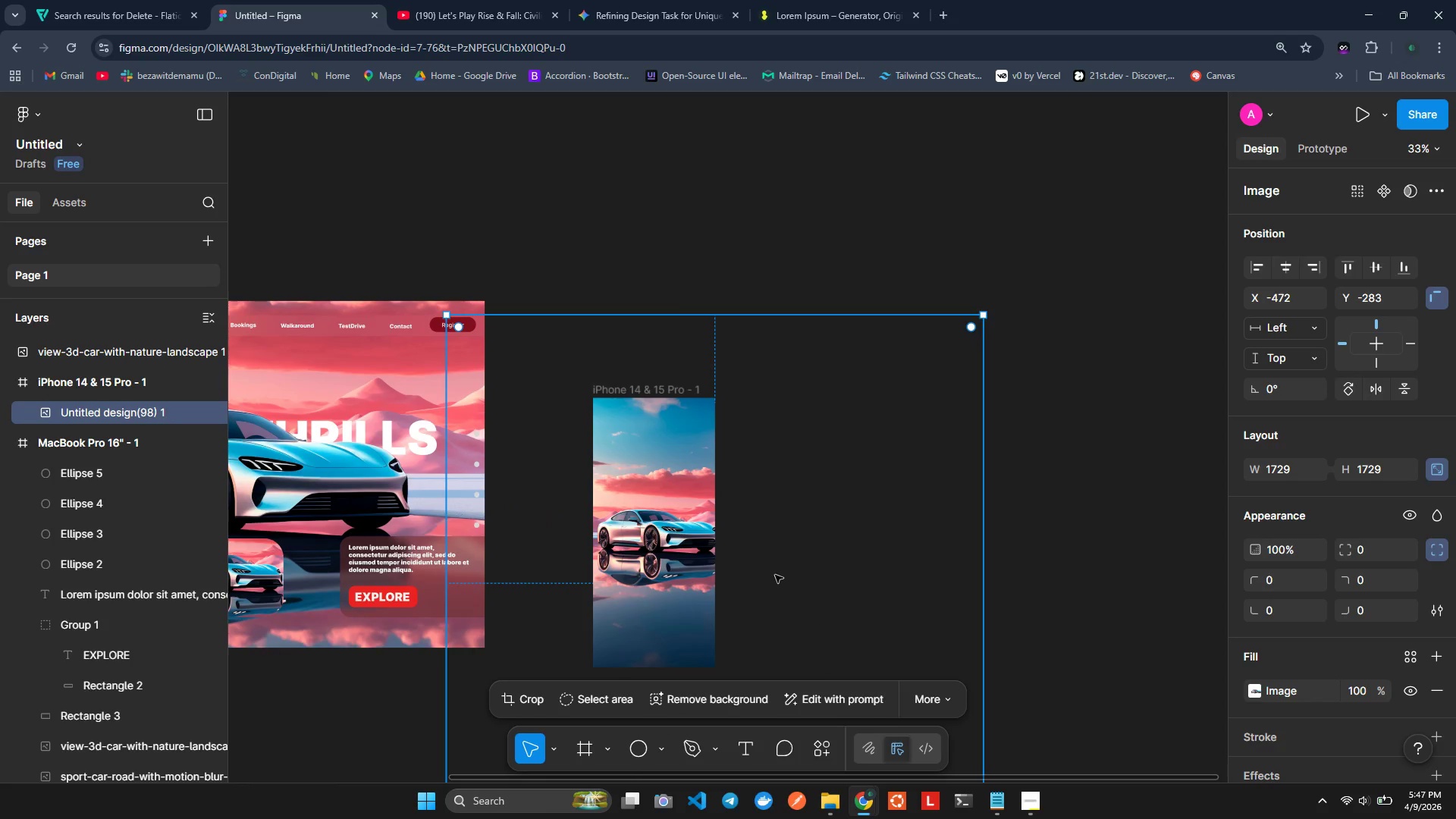 
right_click([776, 573])
 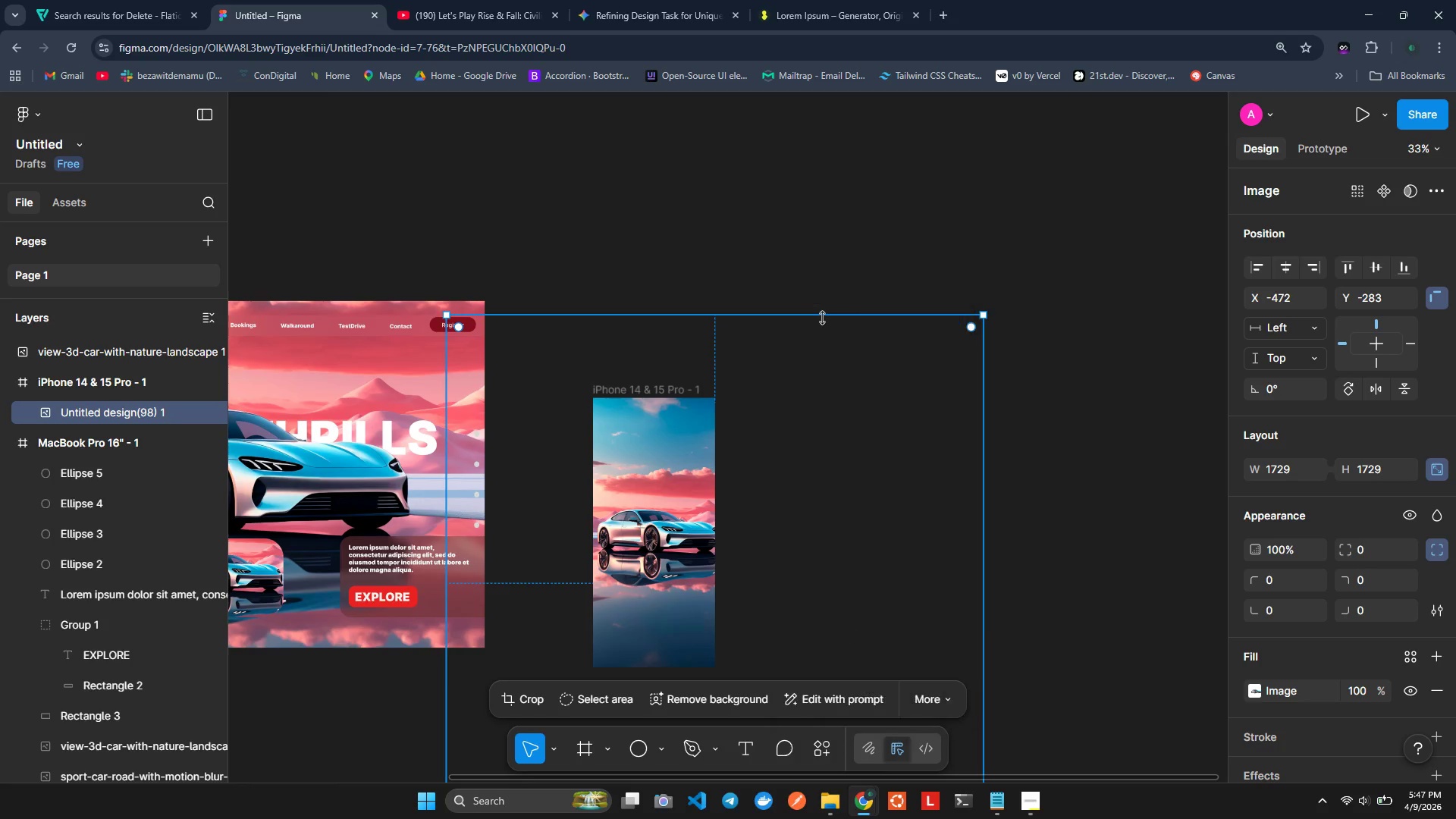 
left_click_drag(start_coordinate=[768, 570], to_coordinate=[930, 424])
 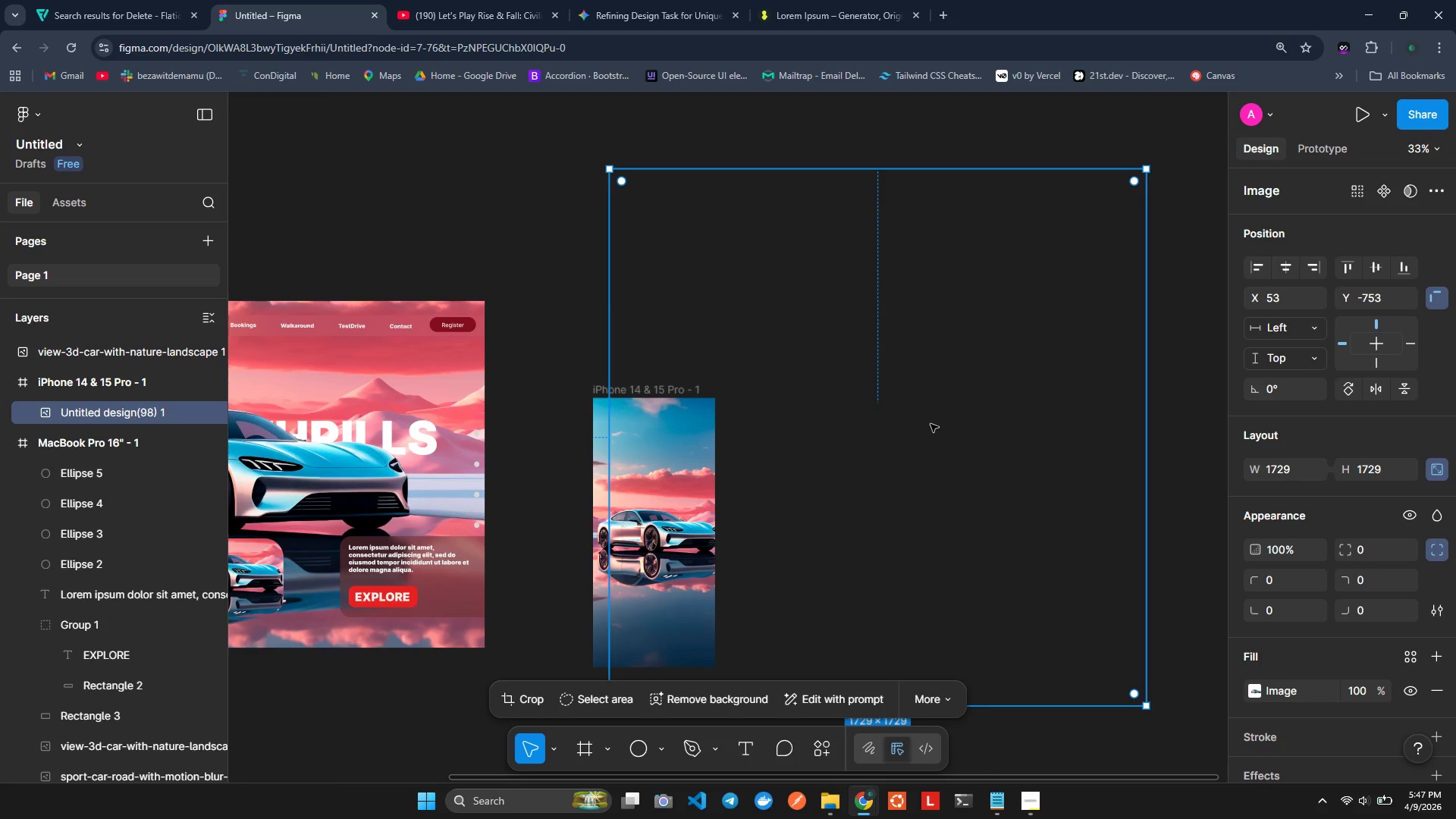 
key(Control+Z)
 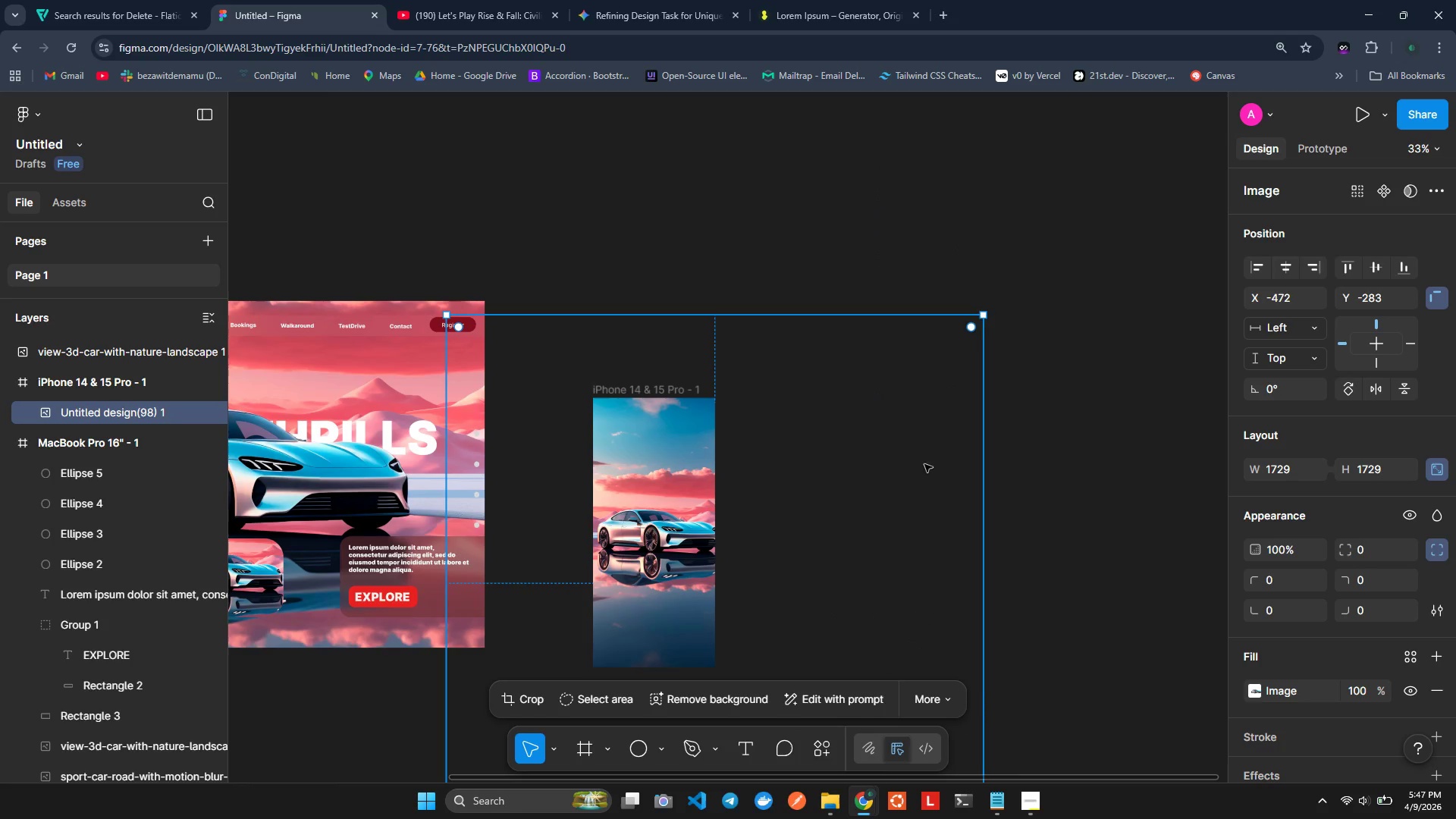 
key(Control+Z)
 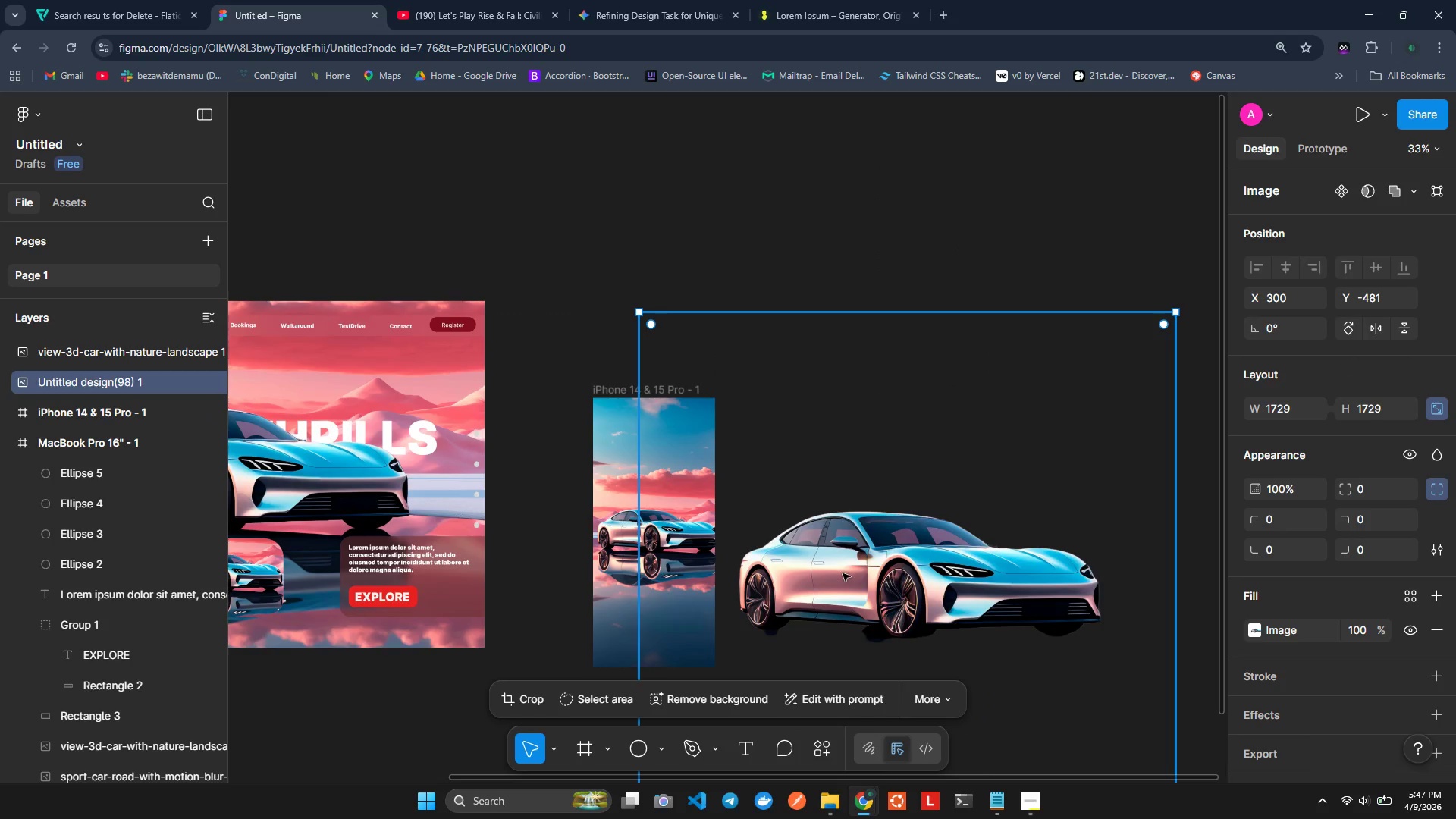 
left_click([843, 573])
 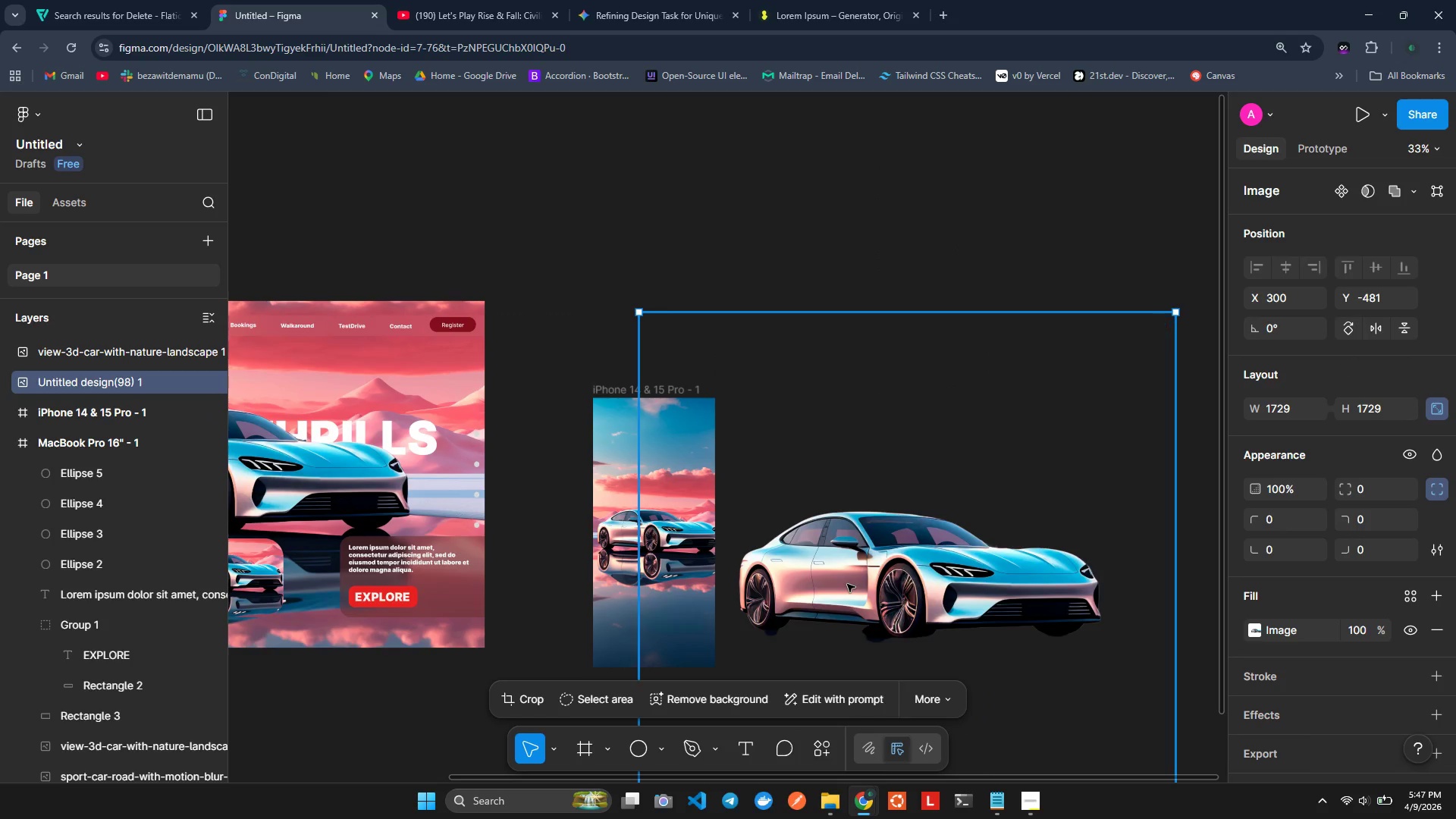 
double_click([847, 584])
 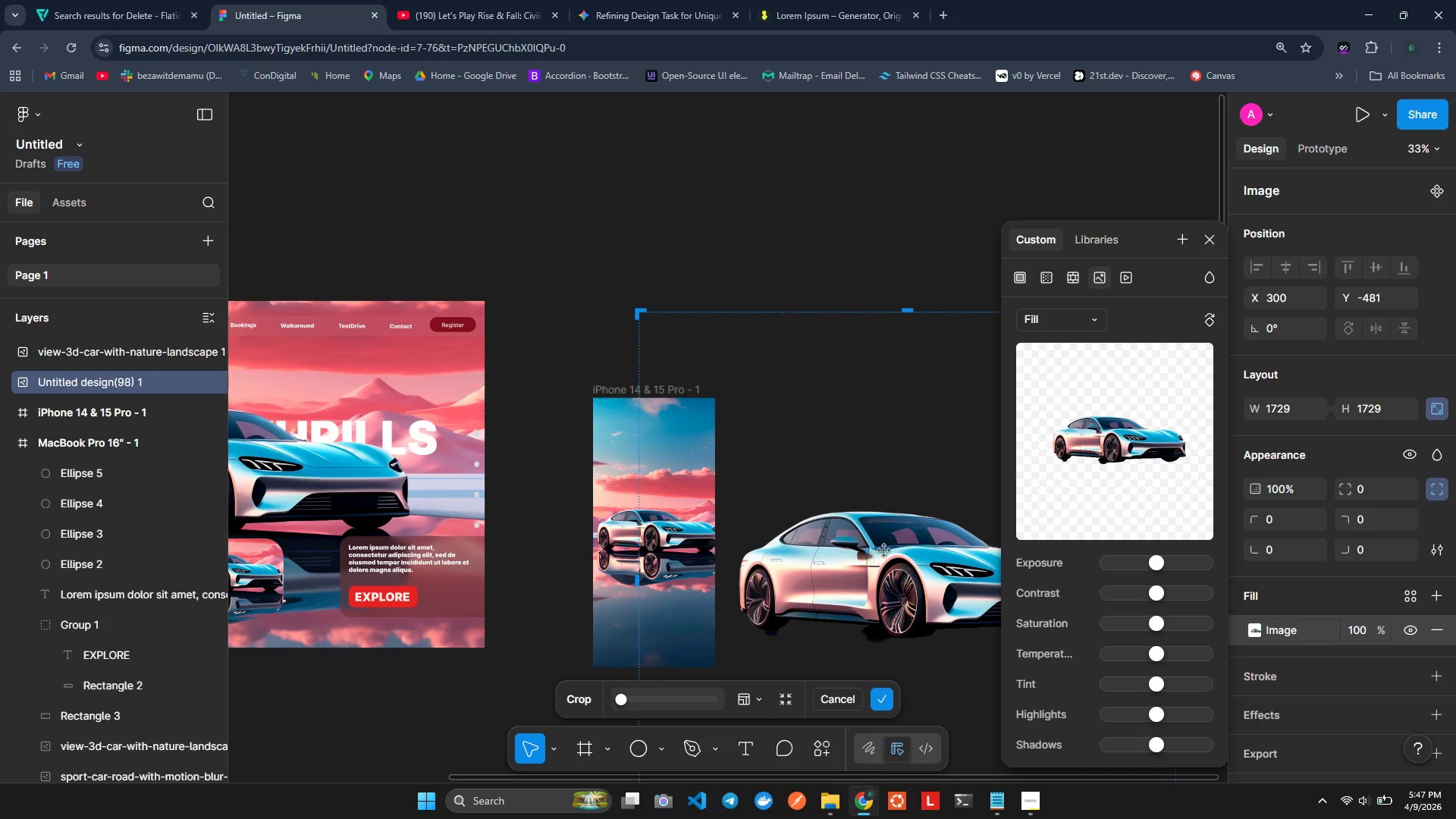 
left_click_drag(start_coordinate=[878, 567], to_coordinate=[658, 455])
 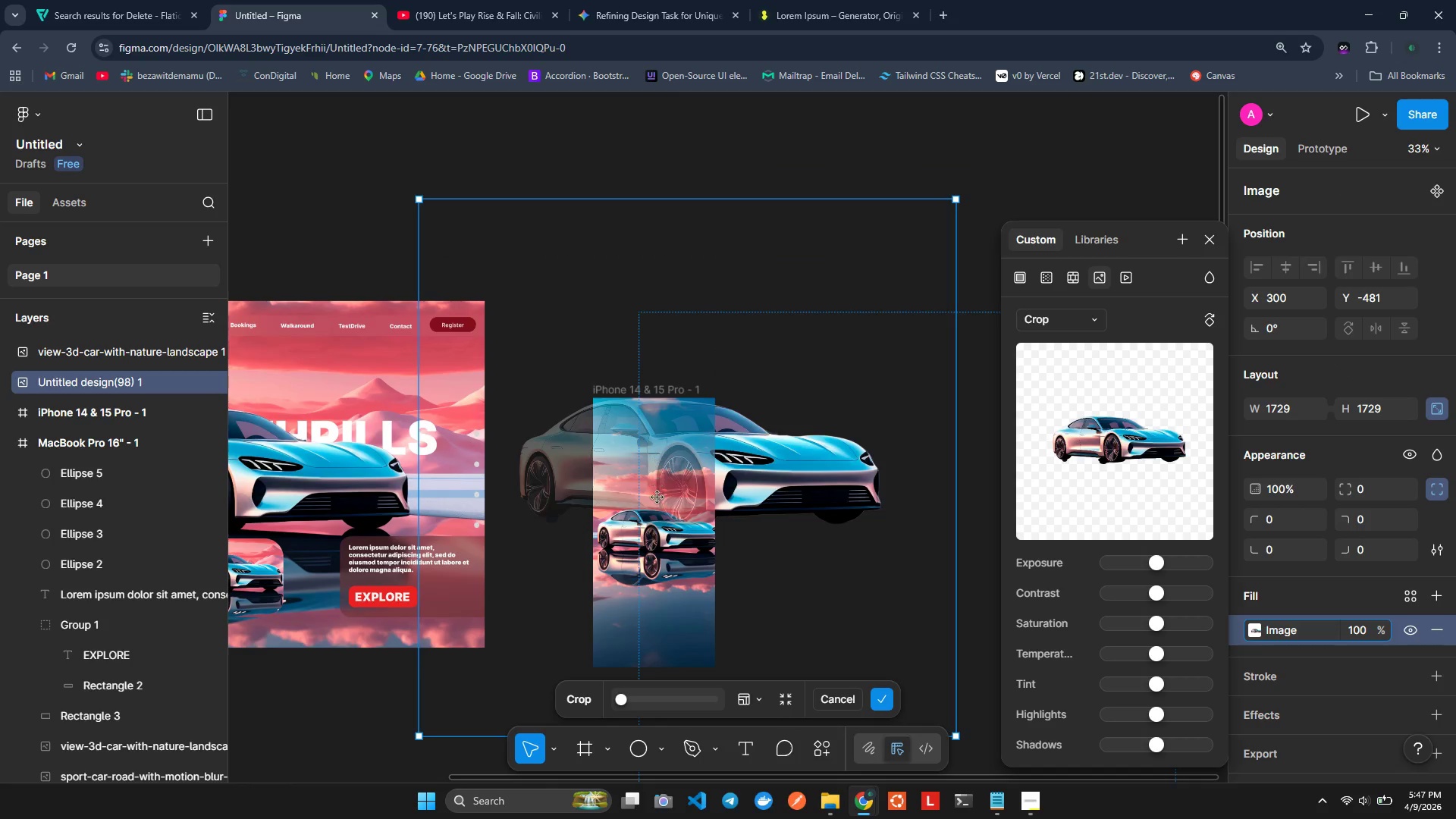 
left_click([657, 498])
 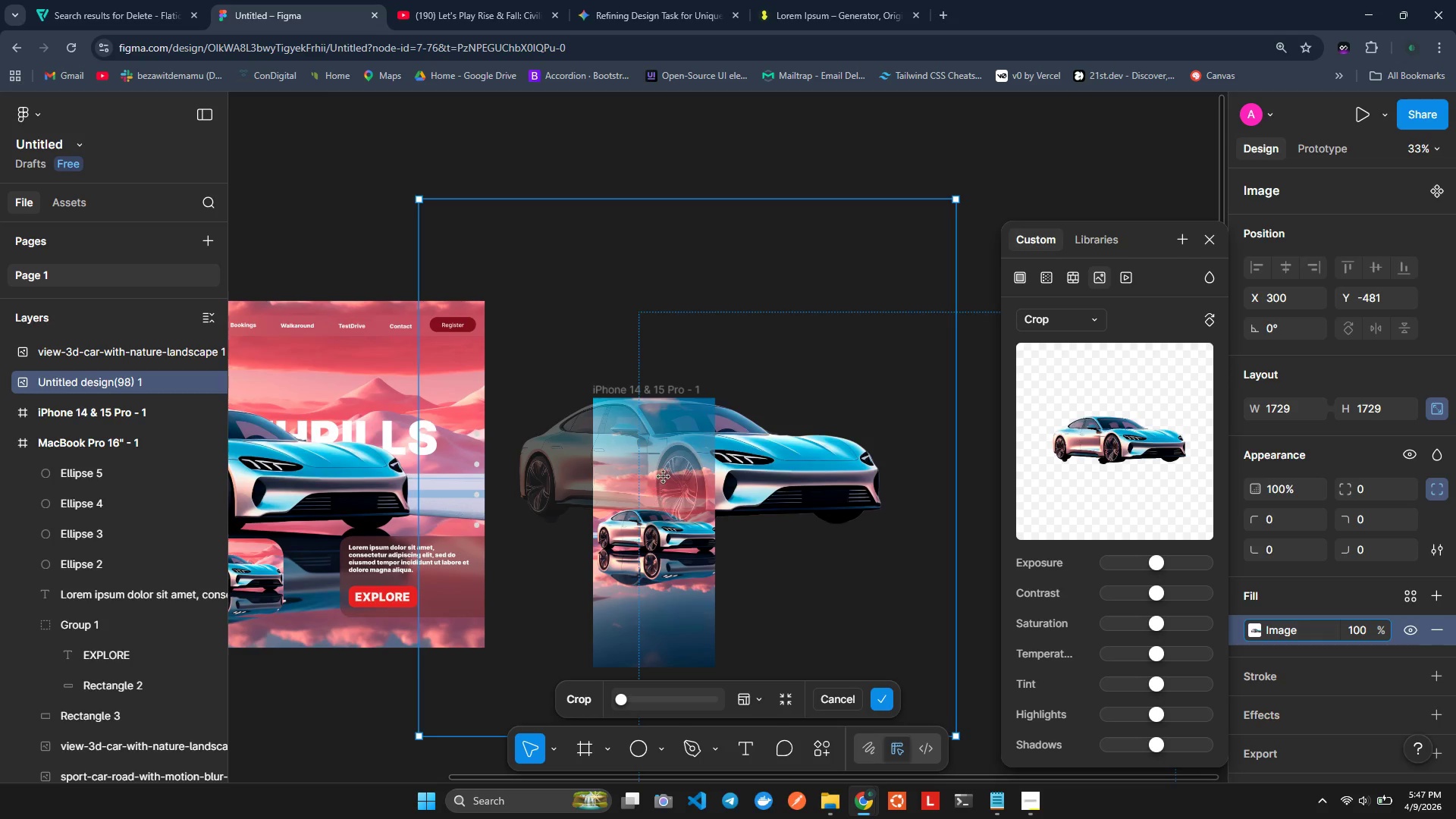 
left_click_drag(start_coordinate=[664, 476], to_coordinate=[657, 538])
 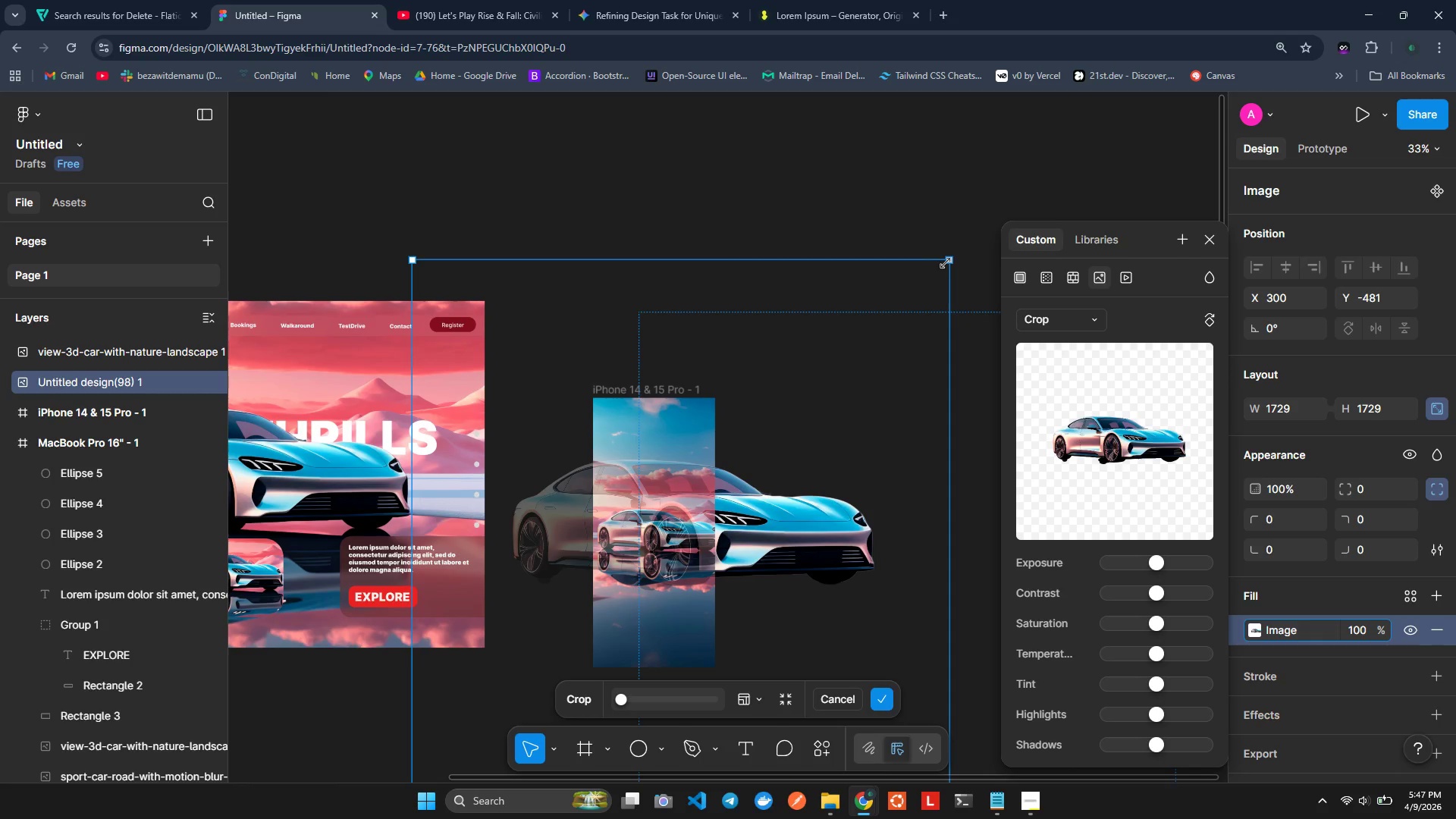 
left_click_drag(start_coordinate=[946, 263], to_coordinate=[645, 532])
 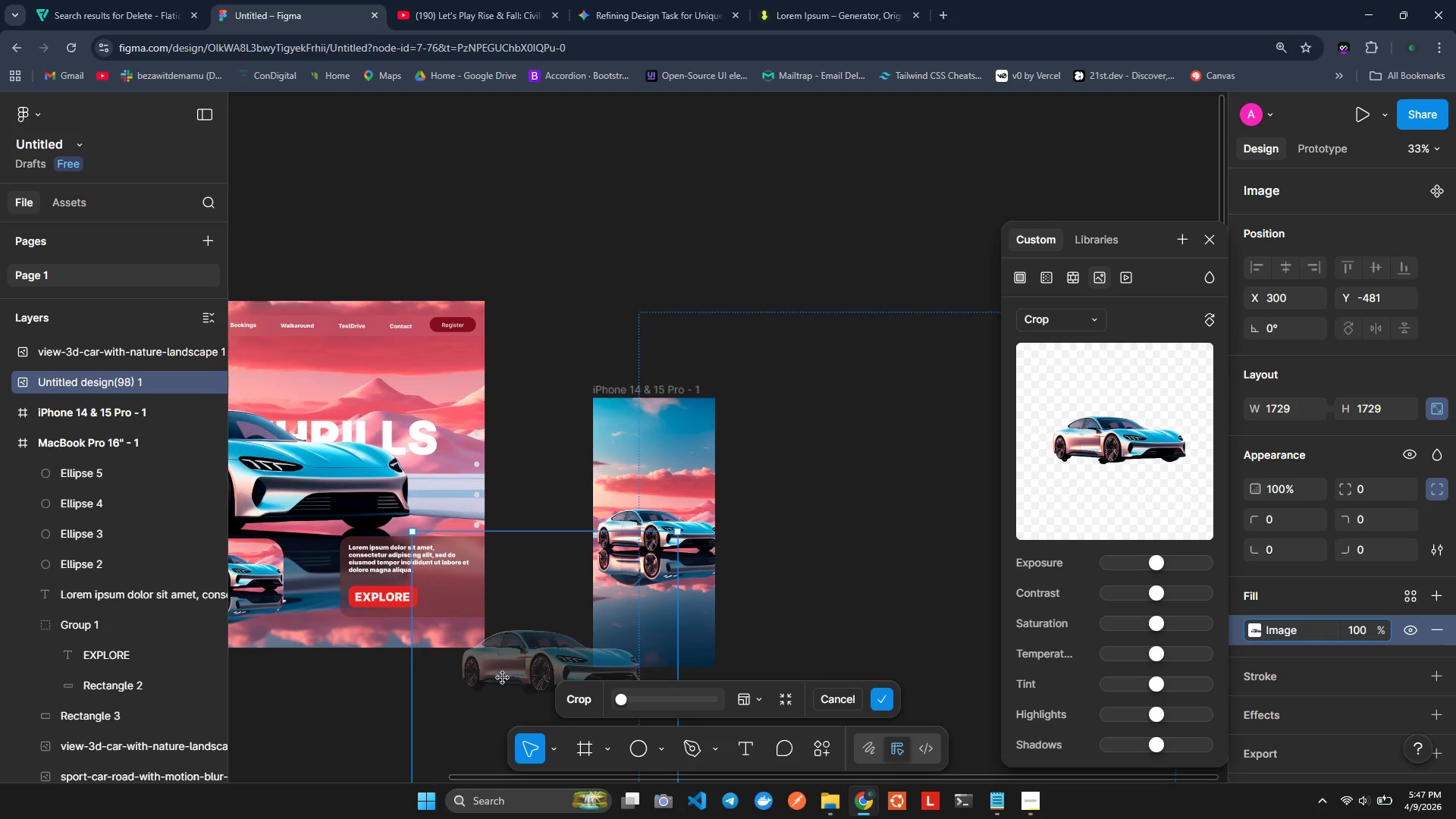 
left_click_drag(start_coordinate=[503, 678], to_coordinate=[608, 538])
 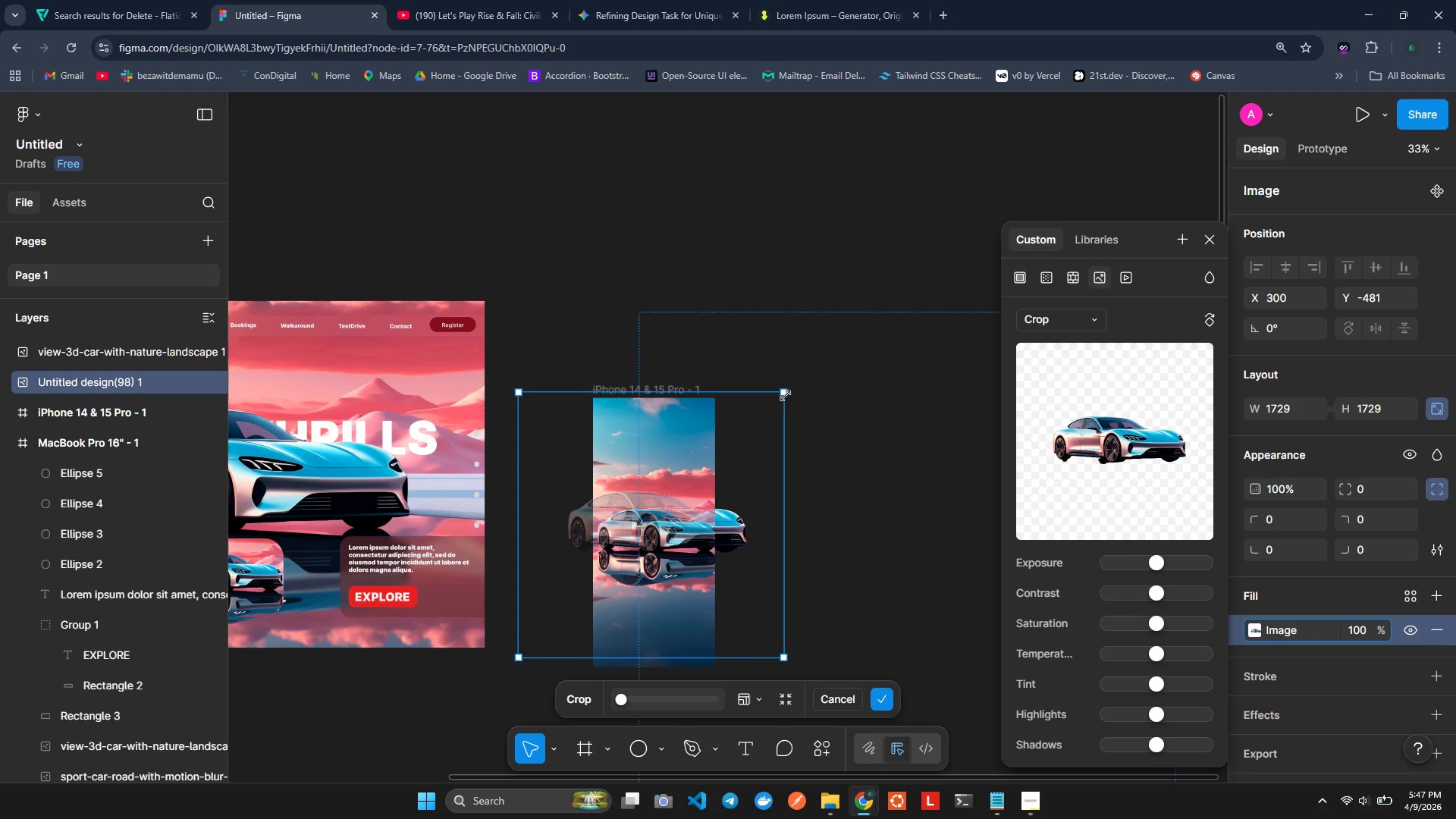 
left_click_drag(start_coordinate=[785, 391], to_coordinate=[561, 557])
 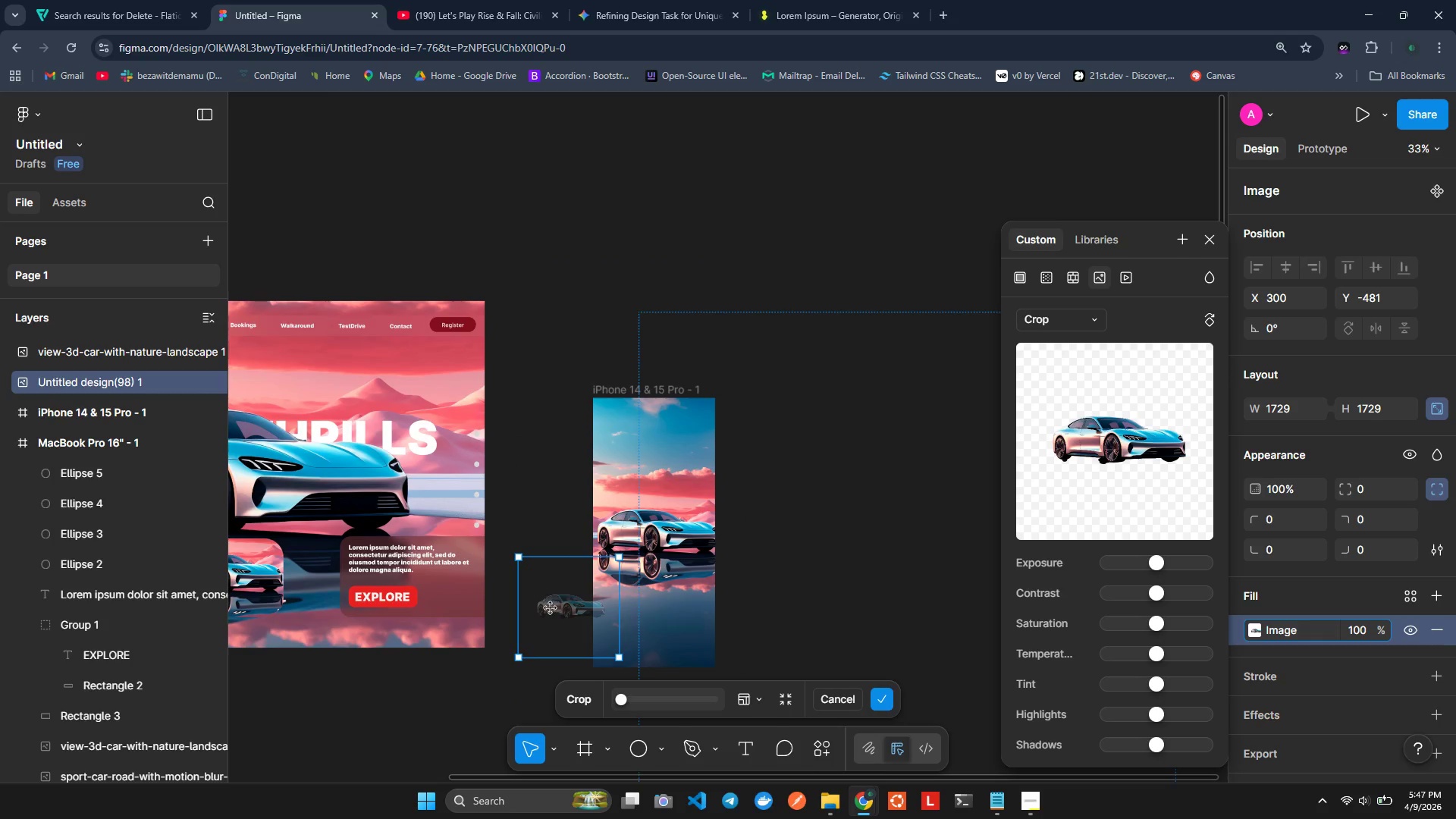 
left_click_drag(start_coordinate=[551, 609], to_coordinate=[529, 532])
 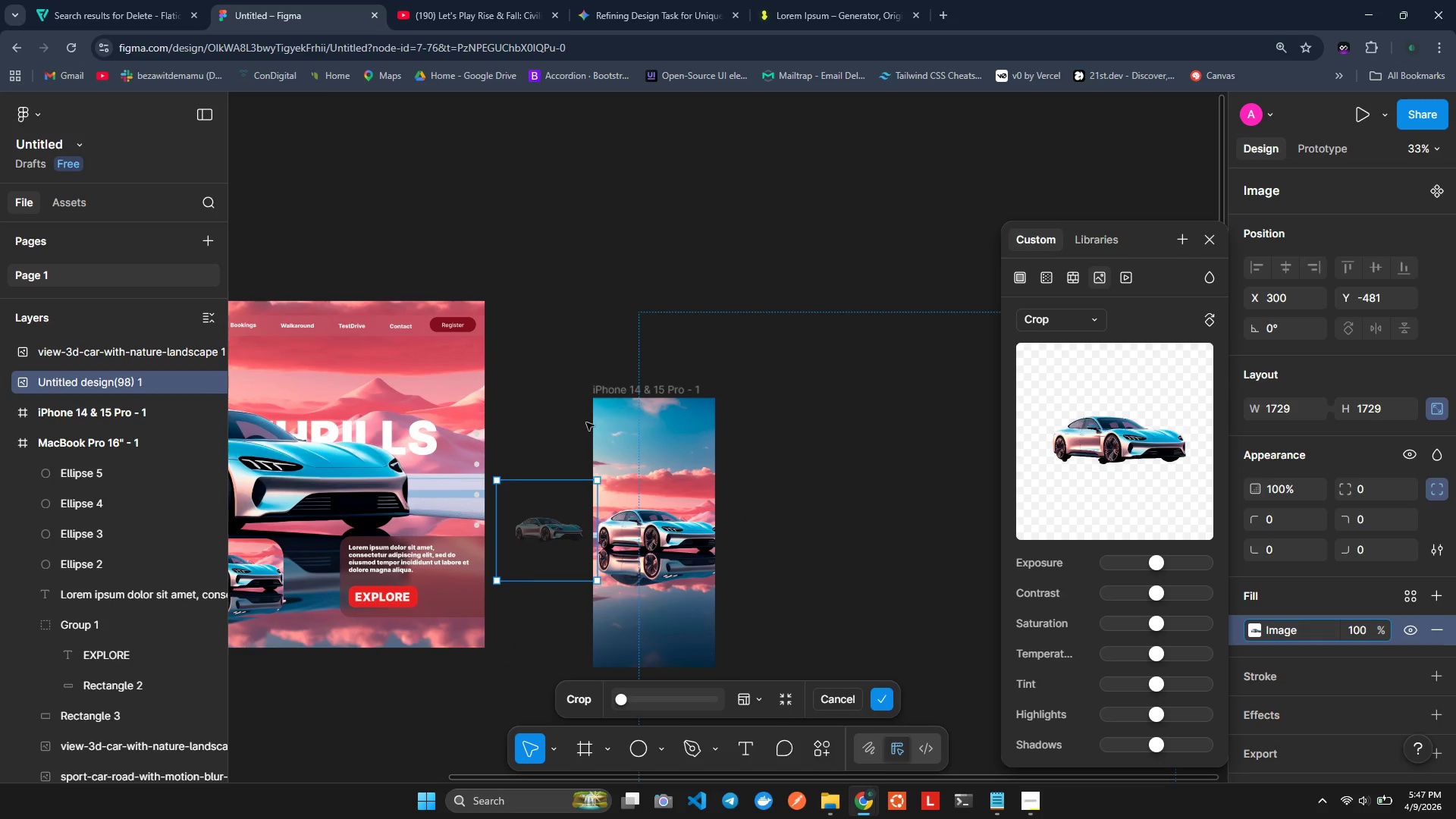 
left_click([613, 412])
 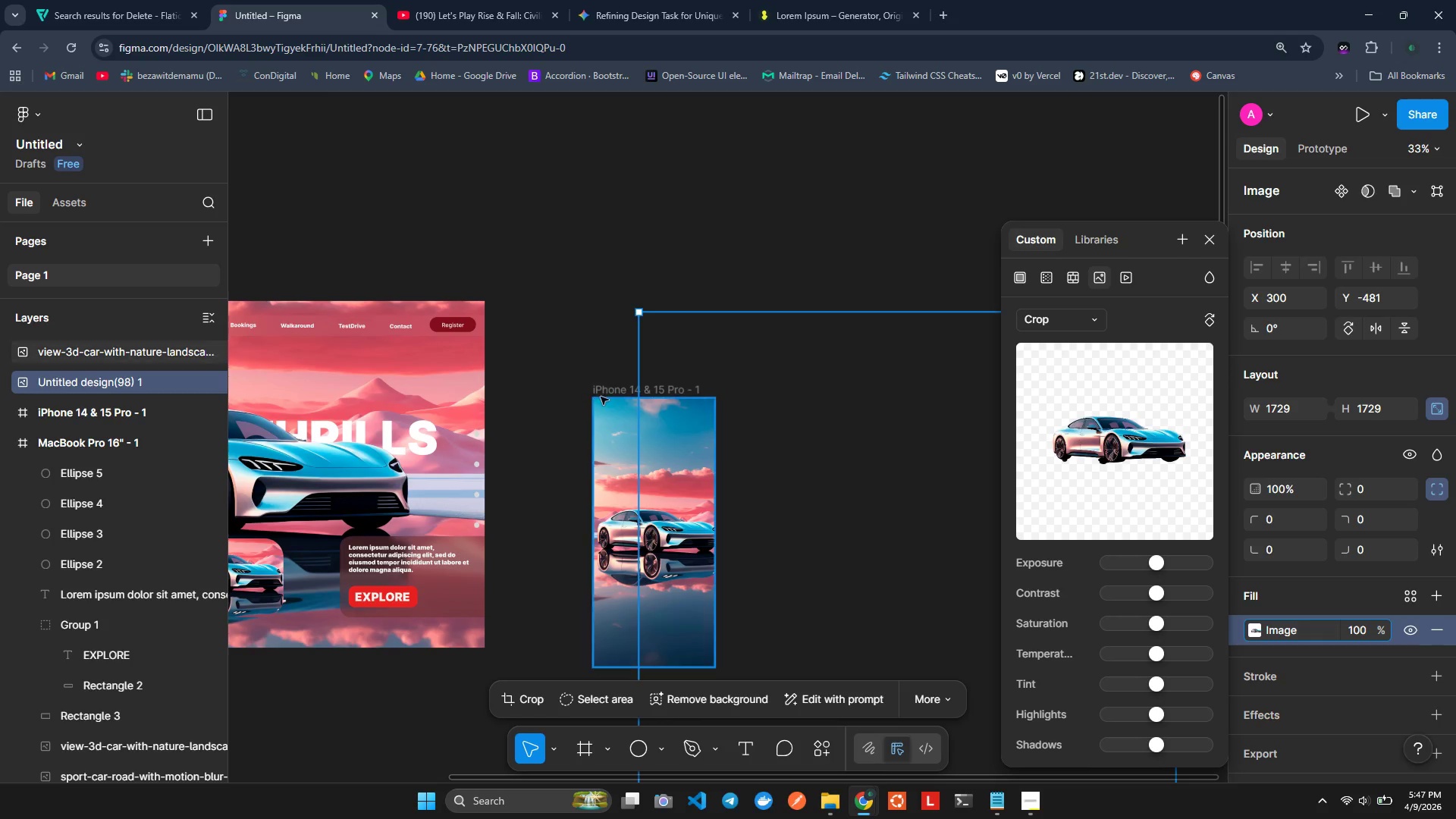 
left_click([597, 386])
 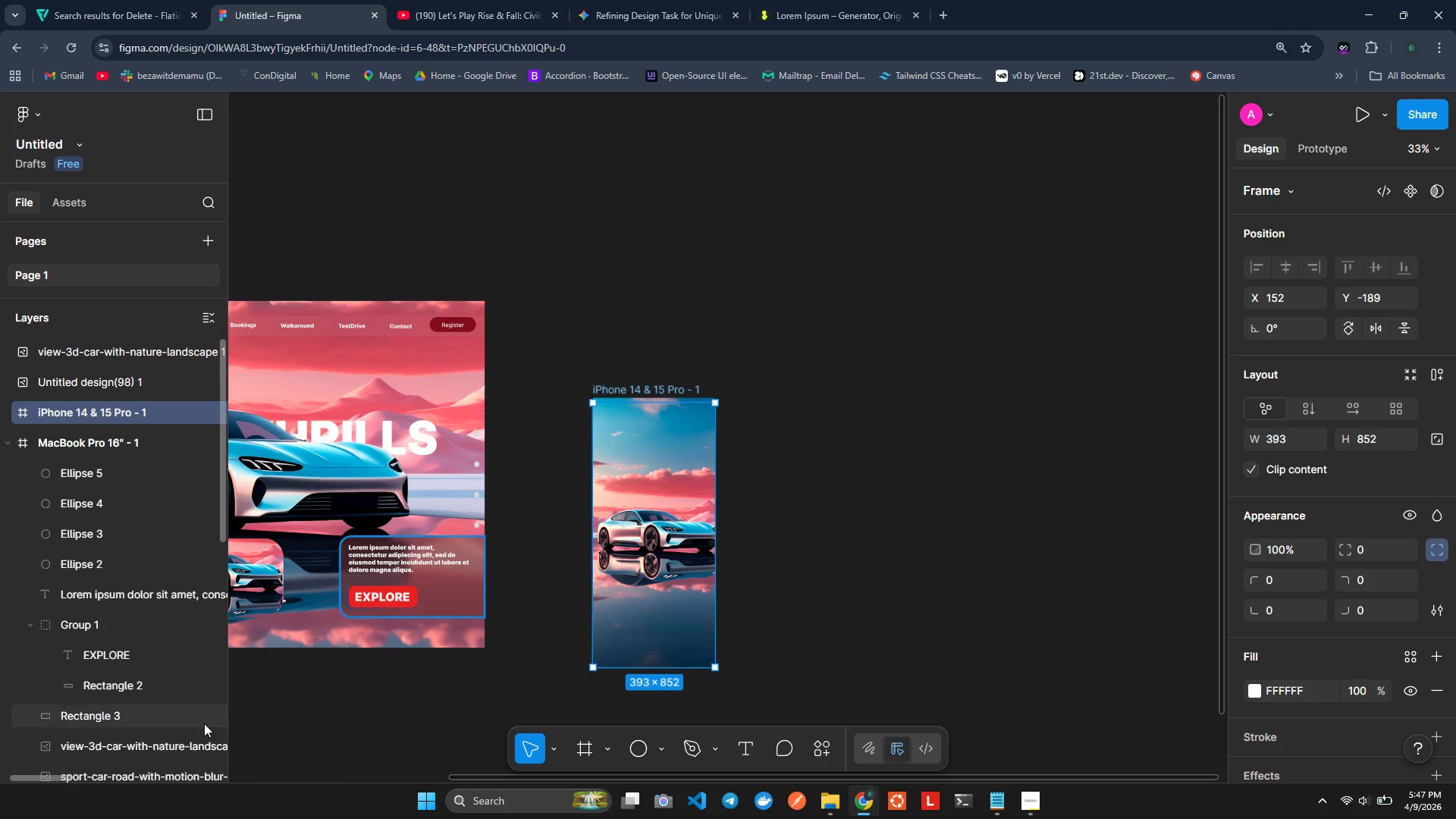 
wait(5.74)
 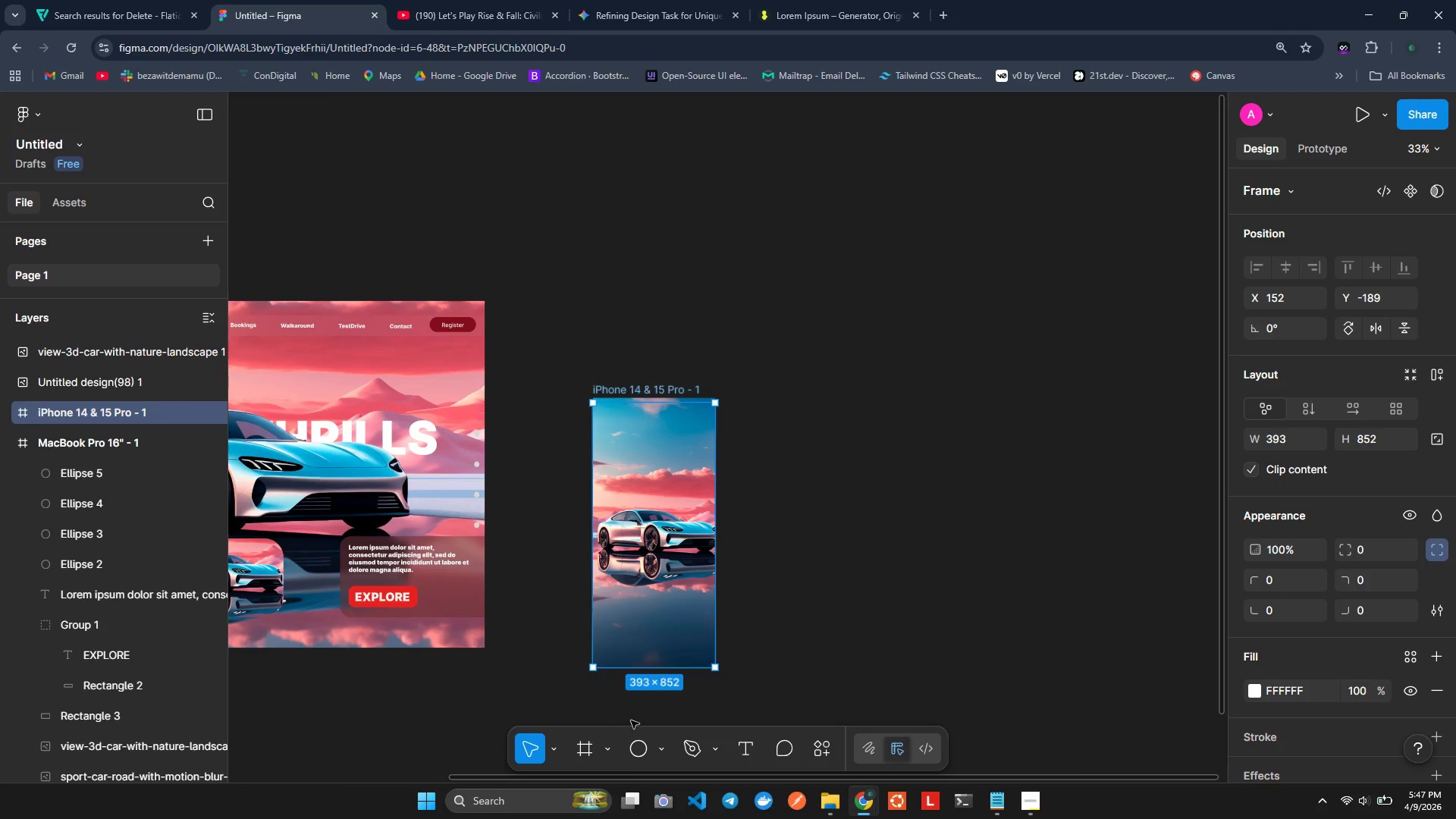 
left_click([357, 718])
 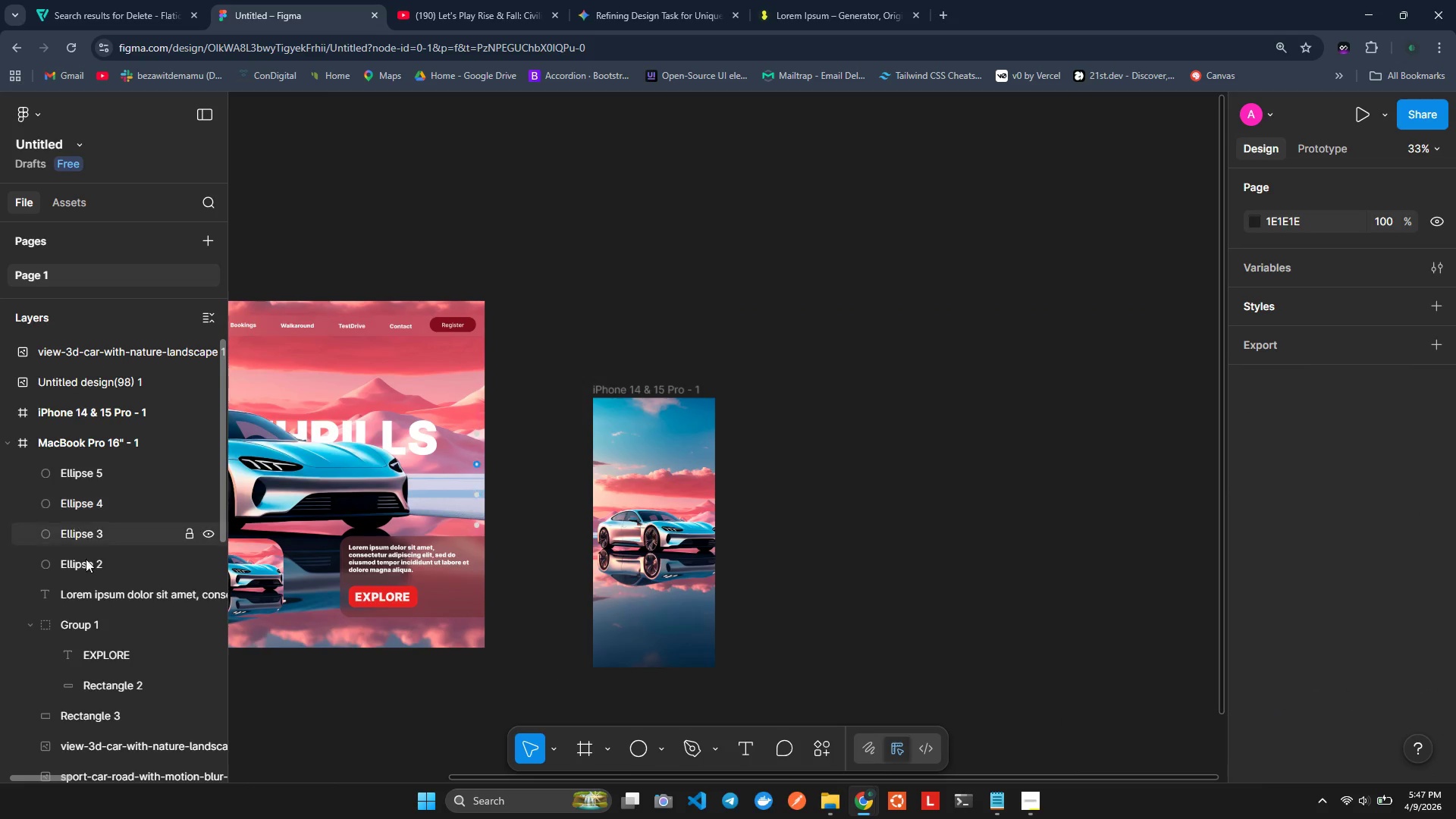 
scroll: coordinate [83, 623], scroll_direction: up, amount: 5.0
 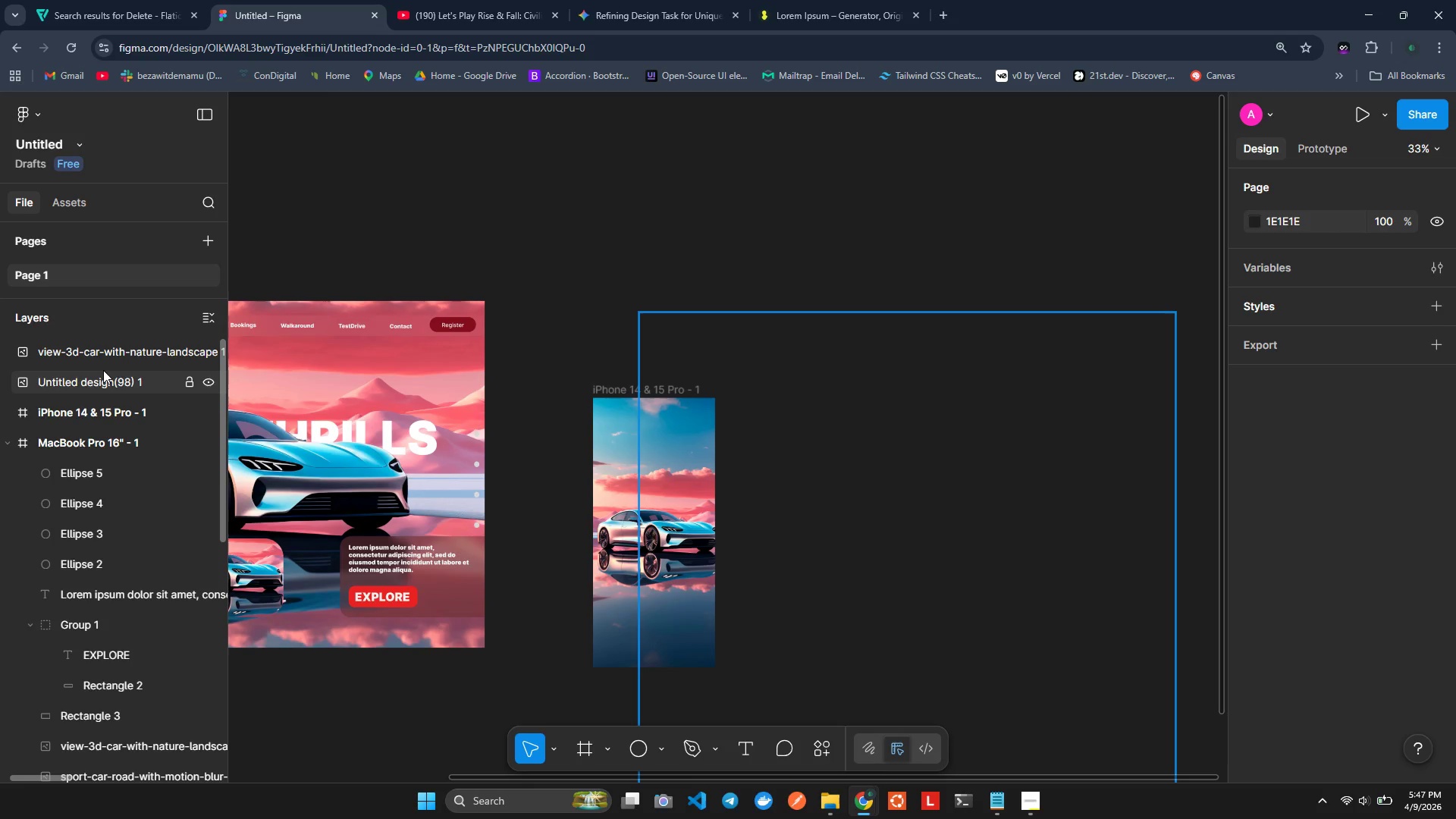 
left_click([102, 370])
 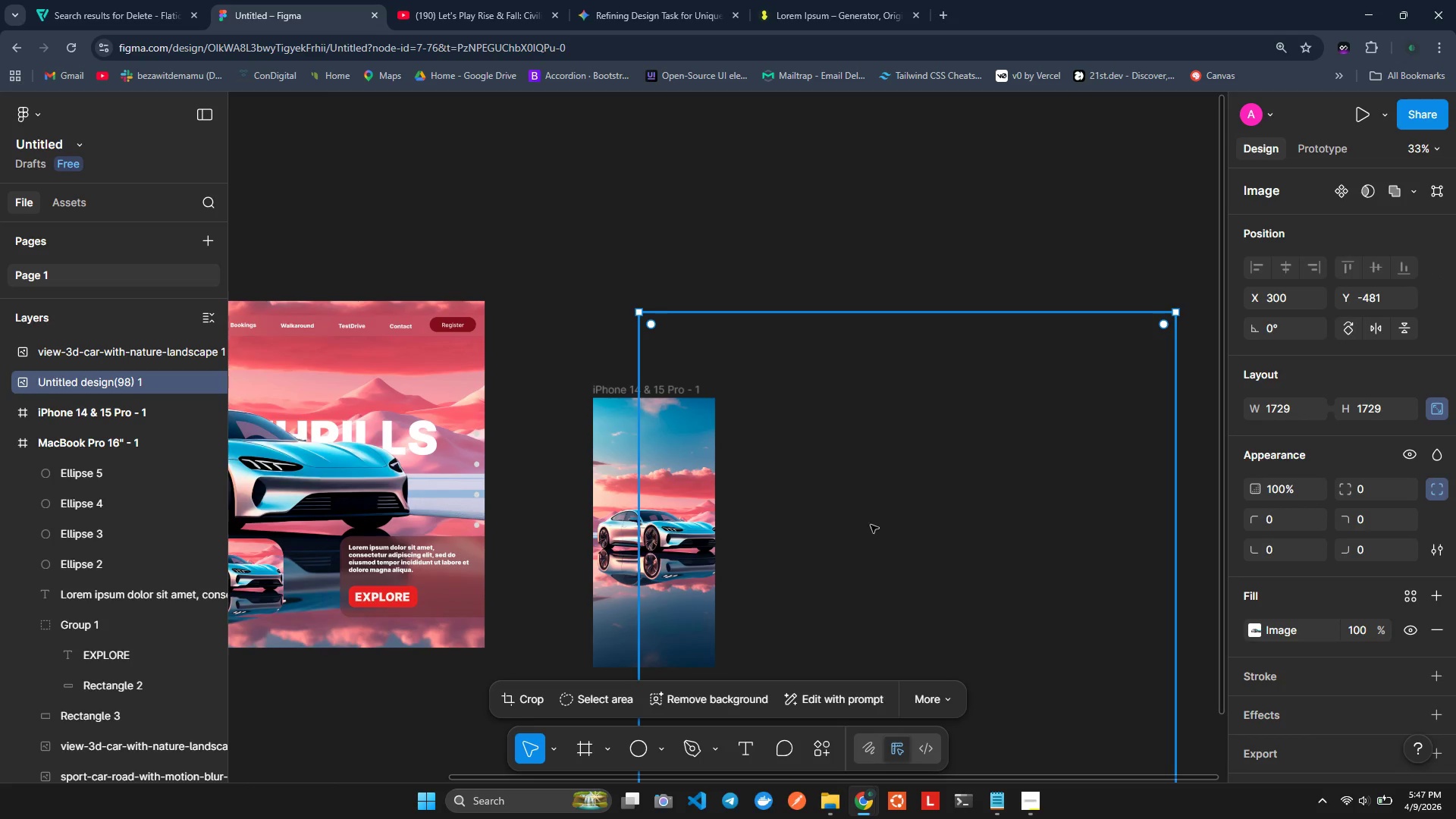 
left_click_drag(start_coordinate=[910, 524], to_coordinate=[667, 493])
 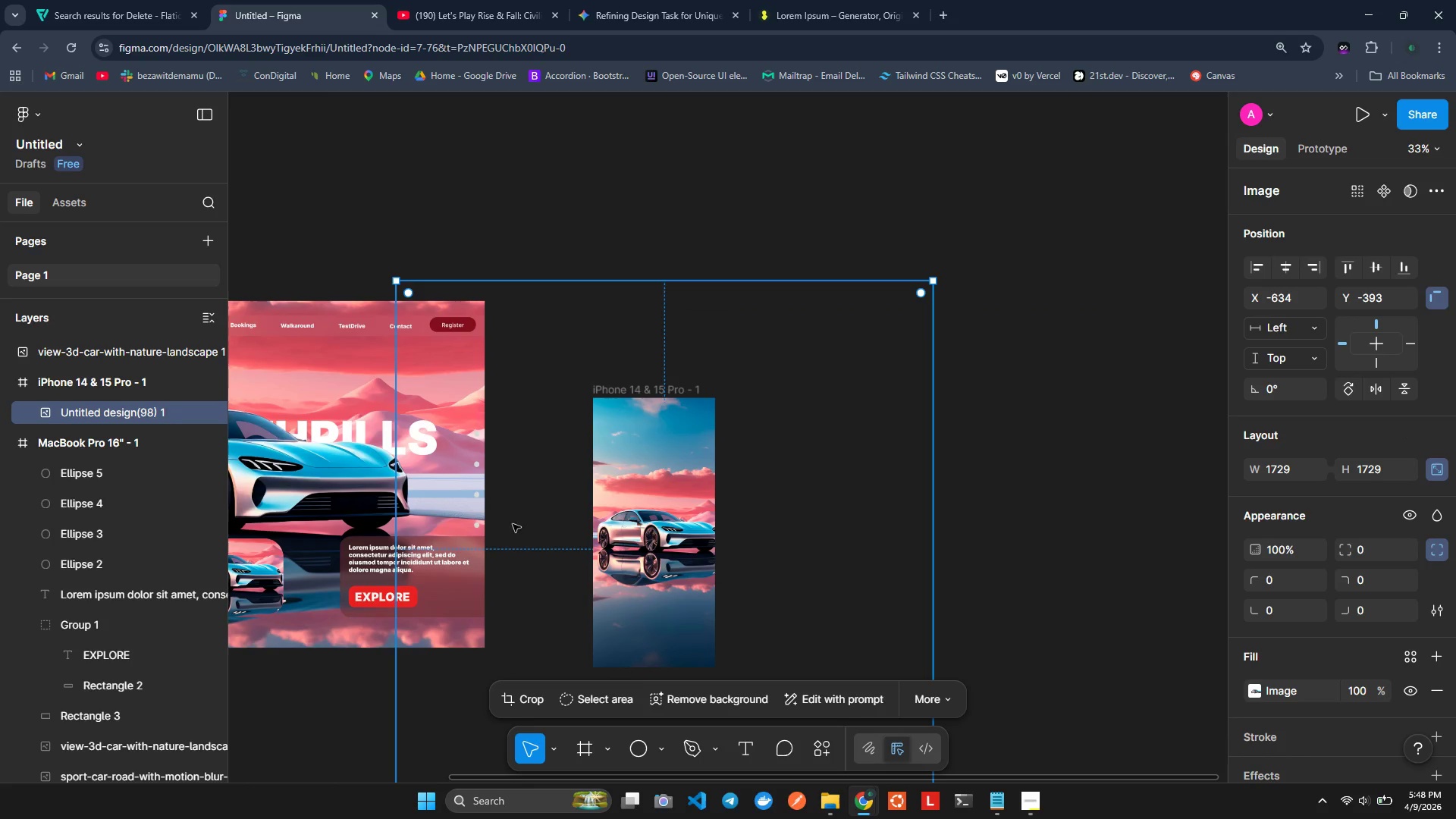 
right_click([616, 529])
 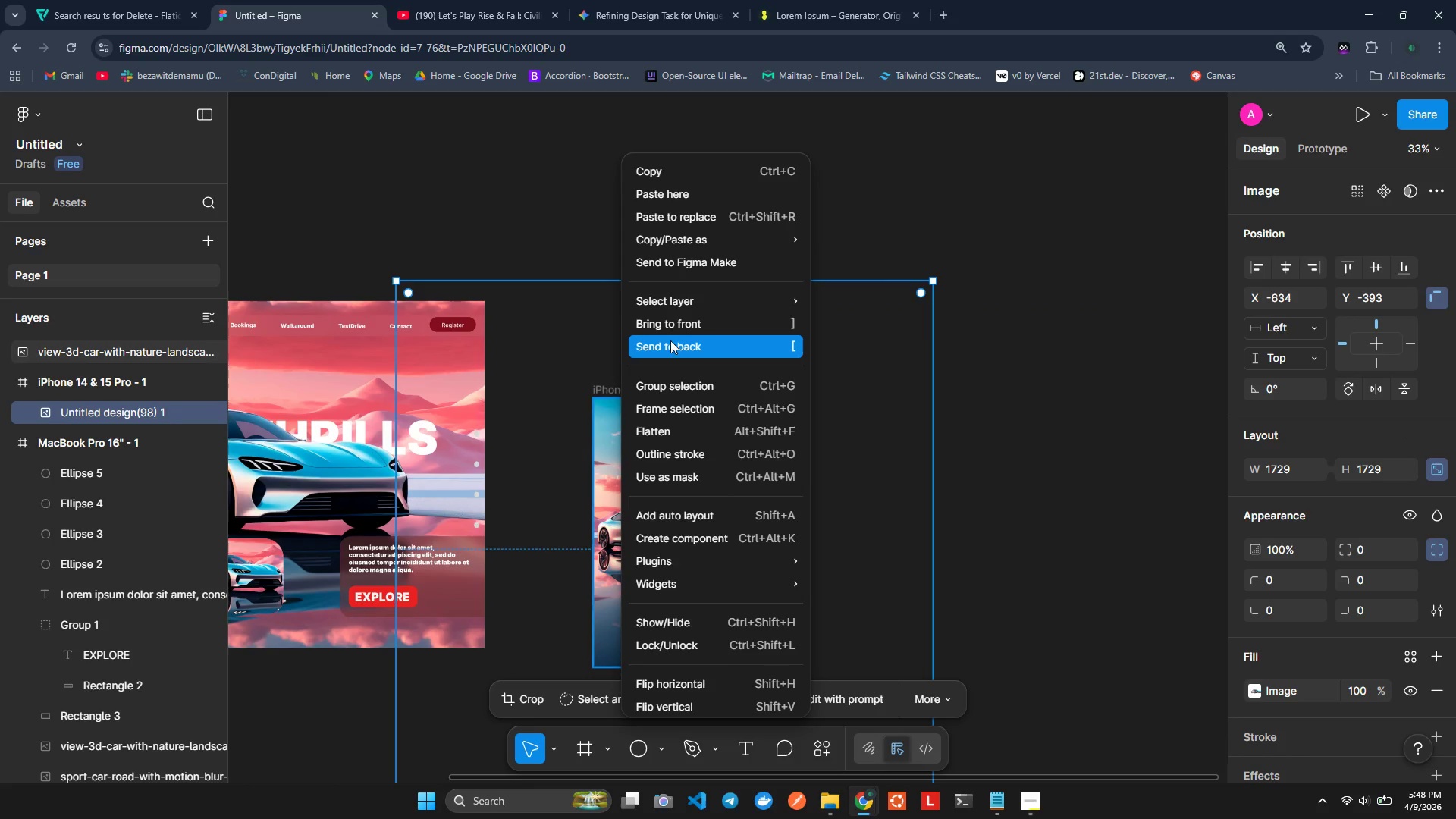 
left_click([670, 324])
 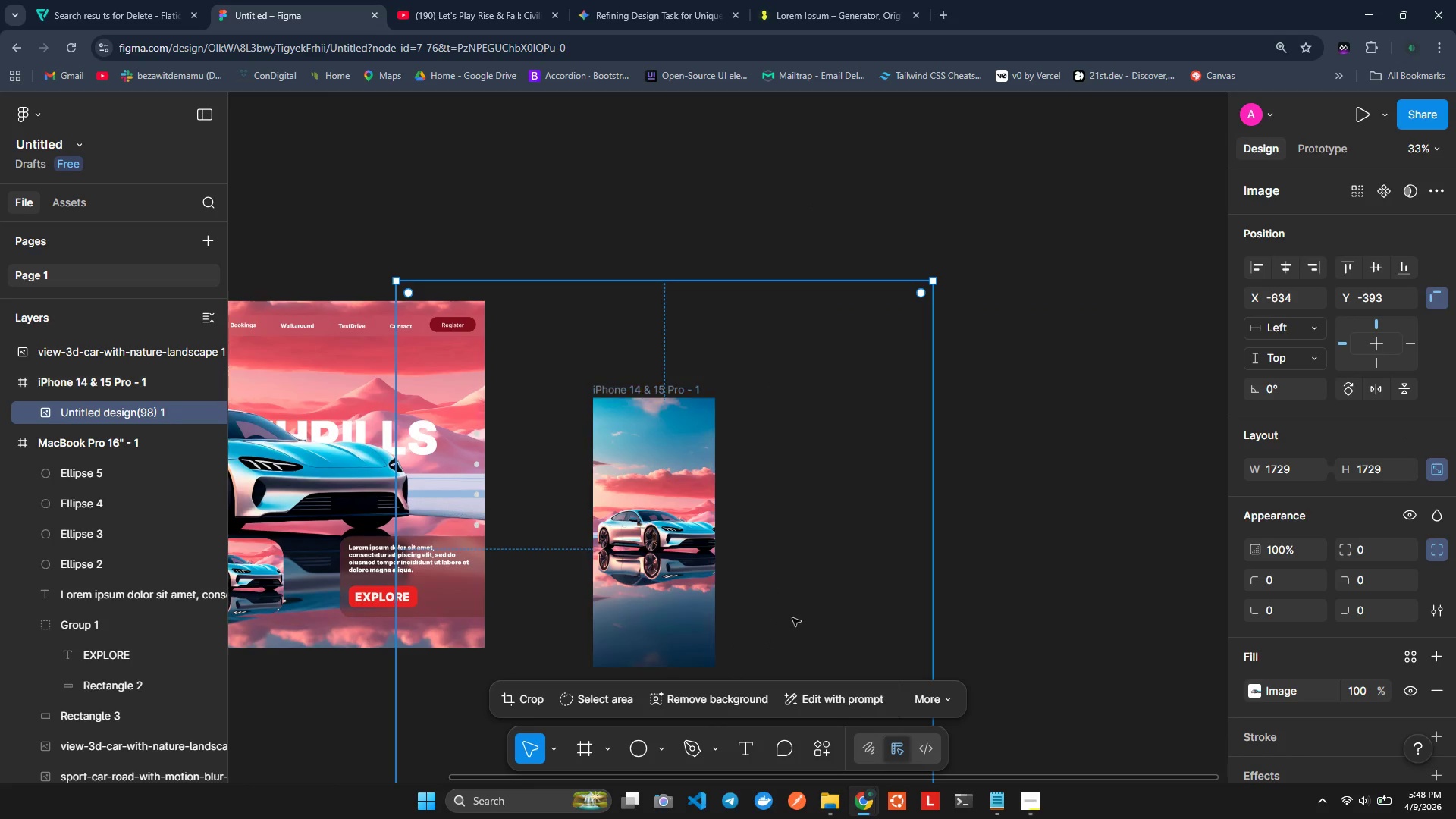 
left_click_drag(start_coordinate=[843, 637], to_coordinate=[798, 447])
 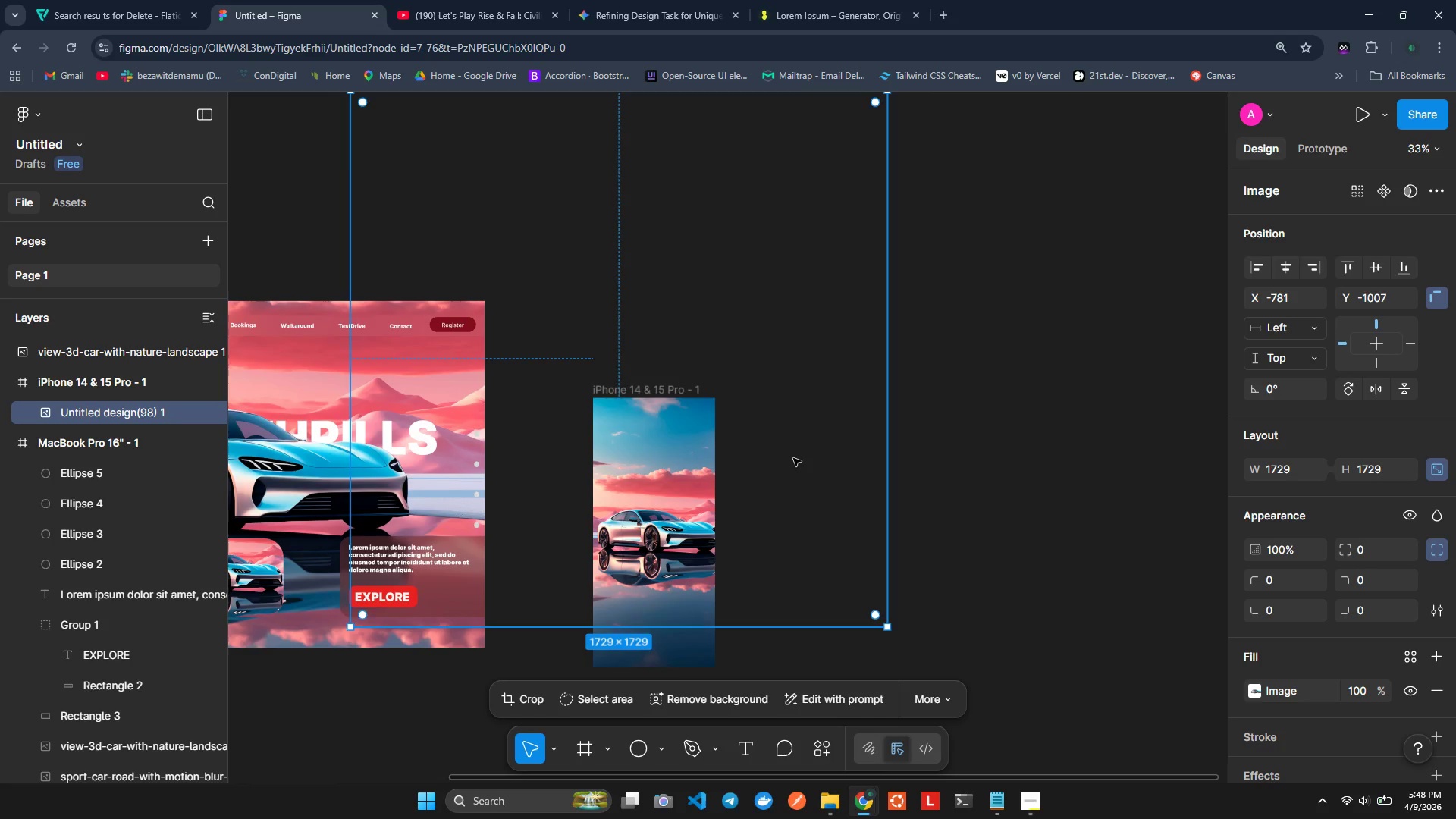 
left_click_drag(start_coordinate=[793, 458], to_coordinate=[684, 488])
 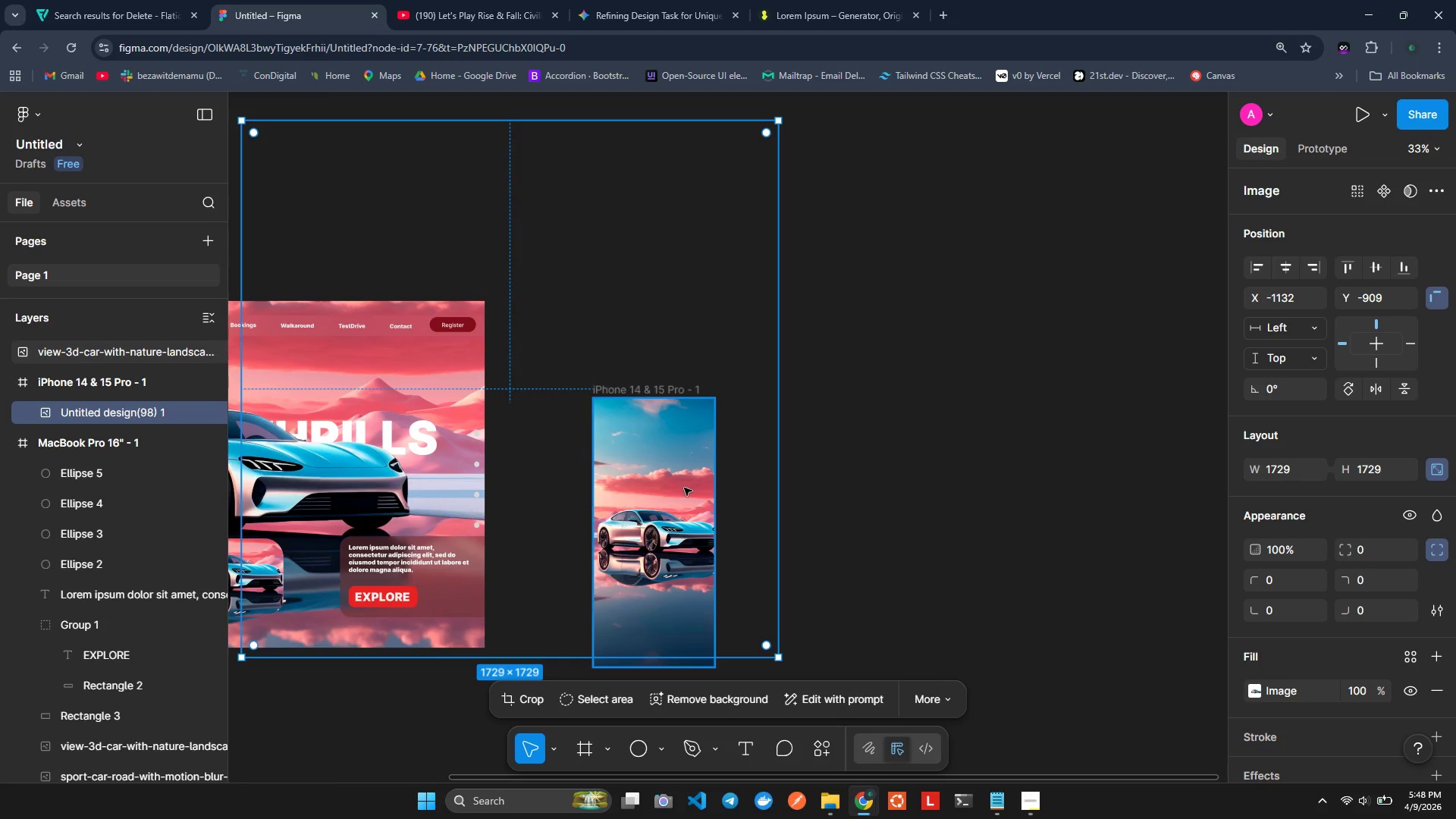 
right_click([684, 488])
 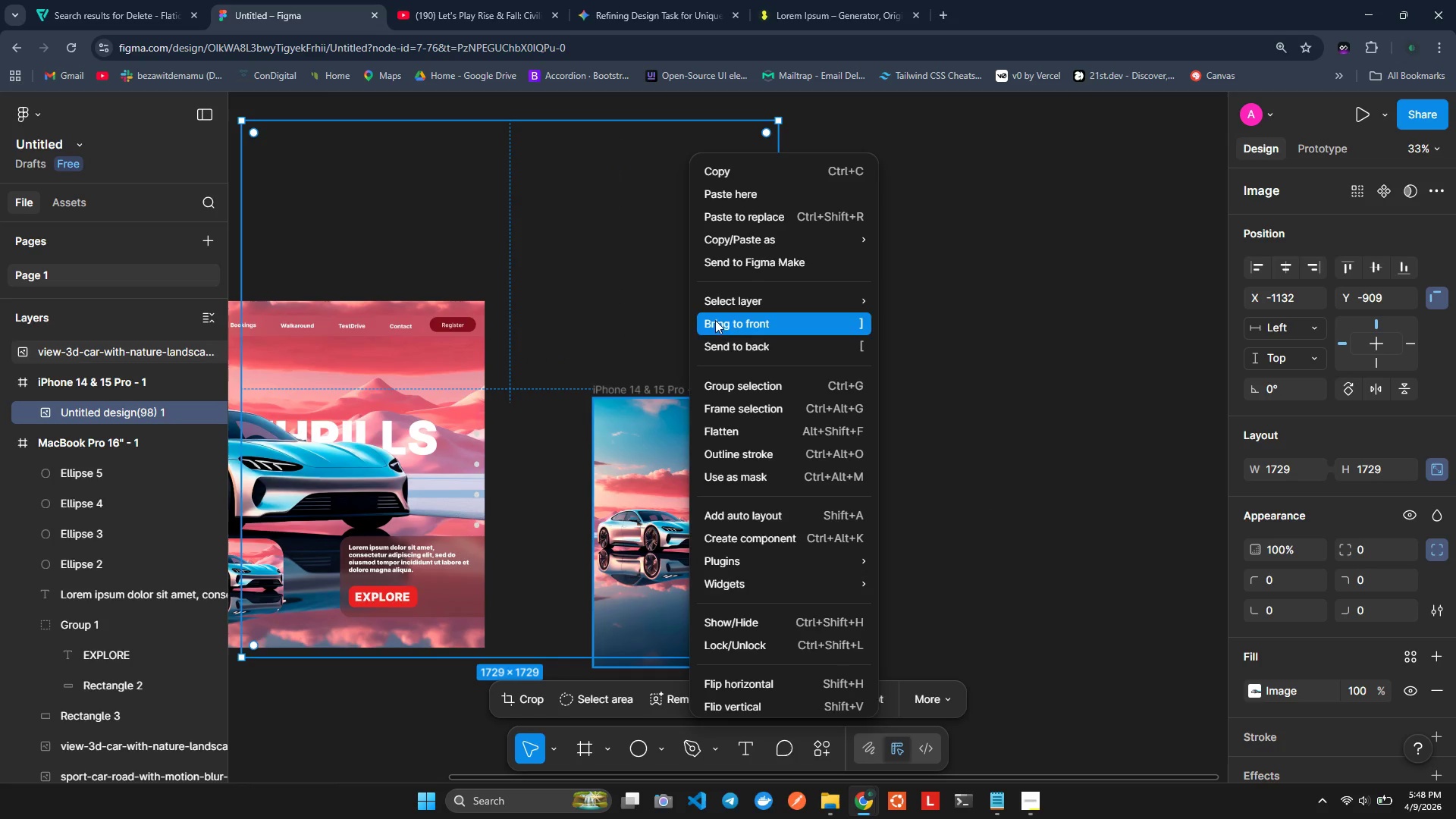 
left_click([626, 516])
 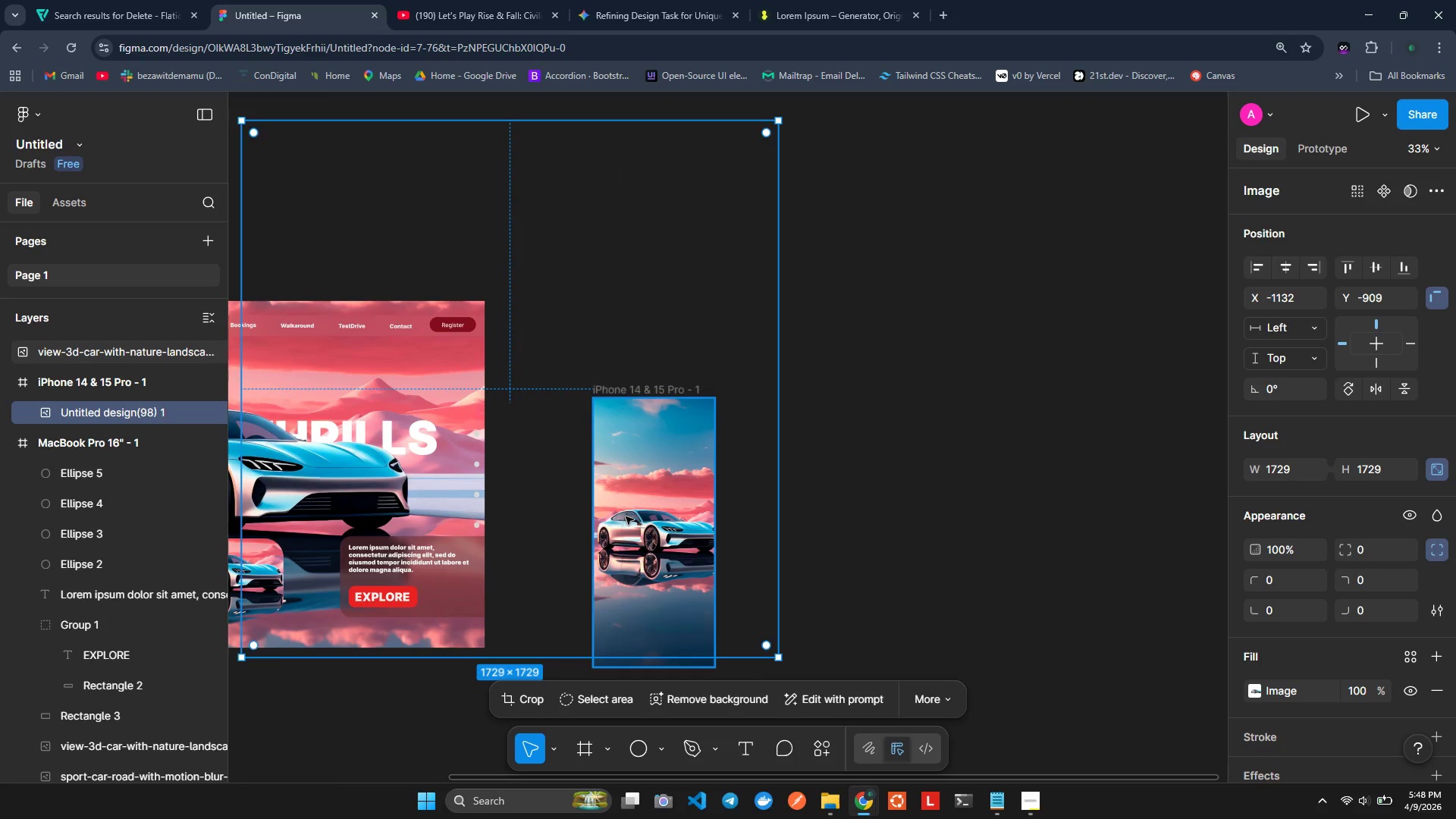 
left_click([626, 516])
 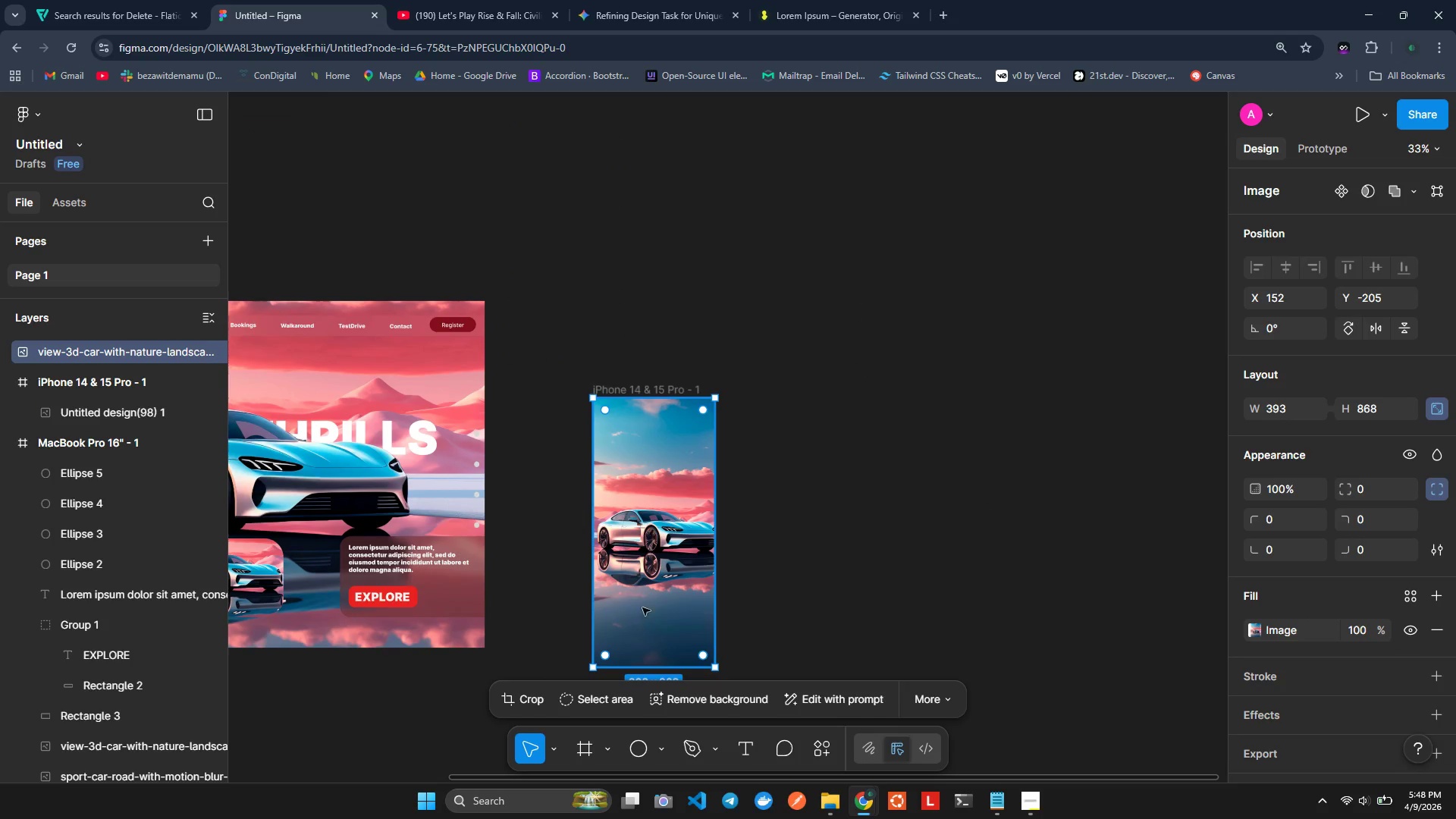 
right_click([658, 538])
 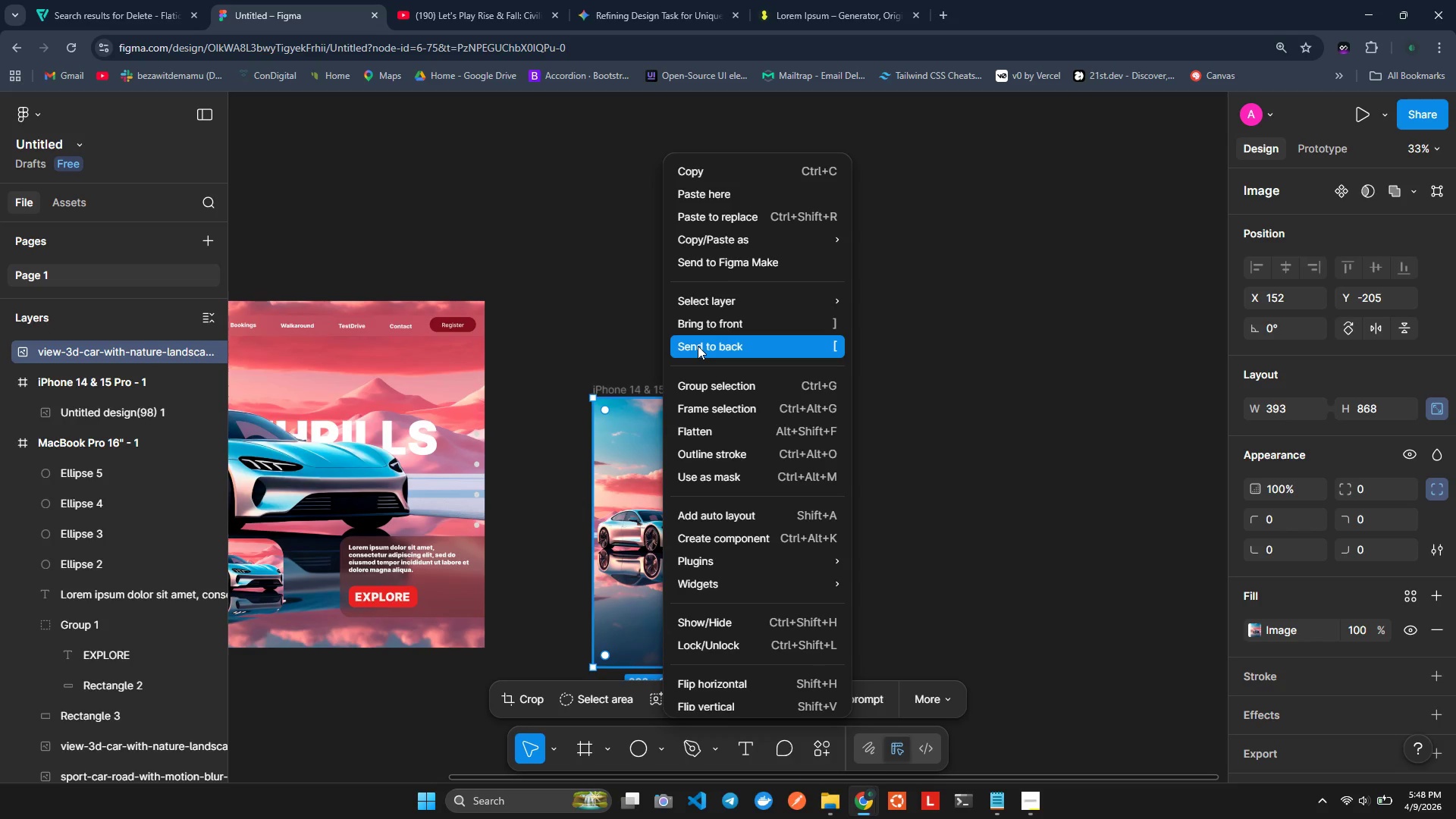 
left_click([698, 345])
 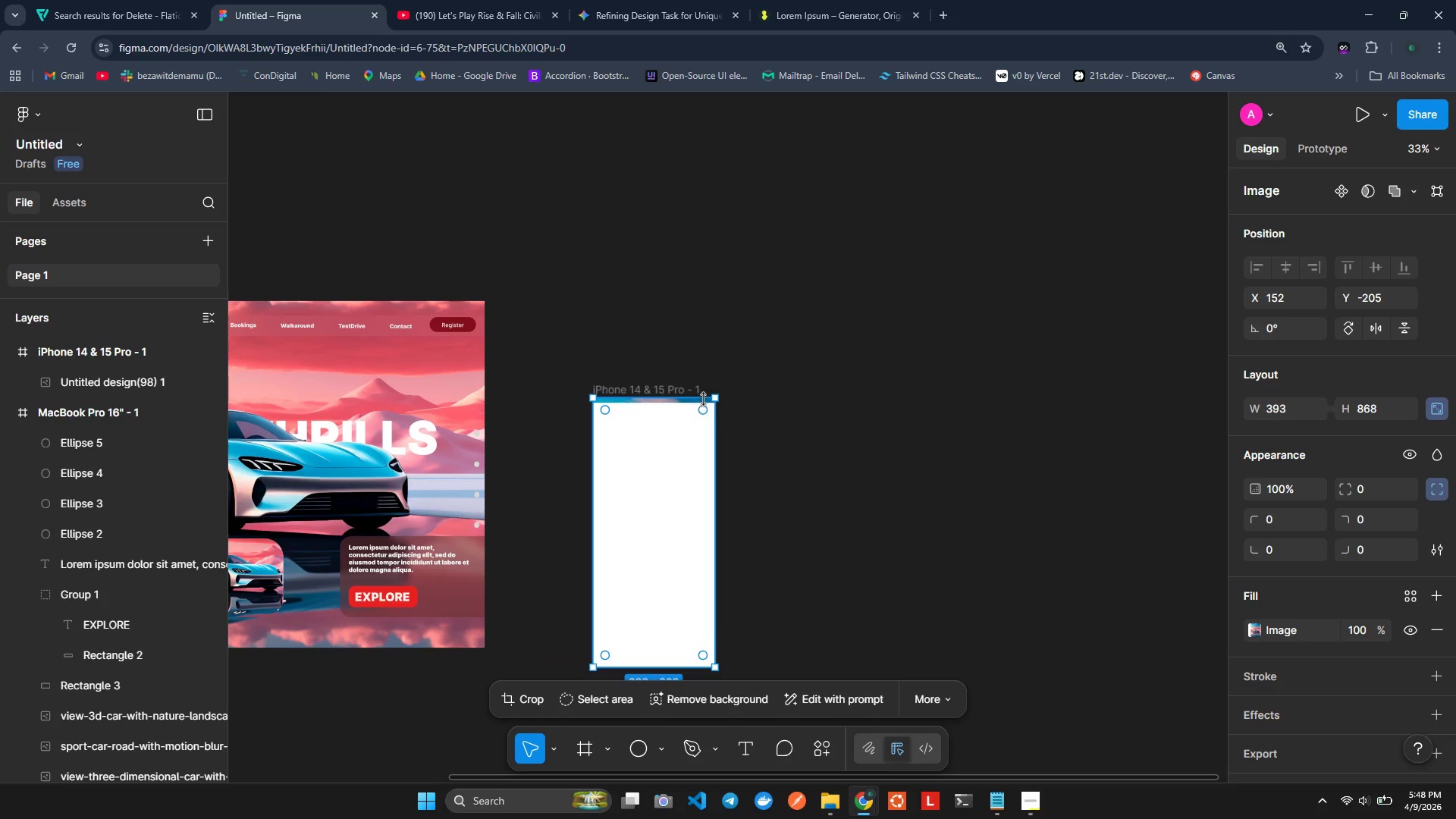 
wait(7.31)
 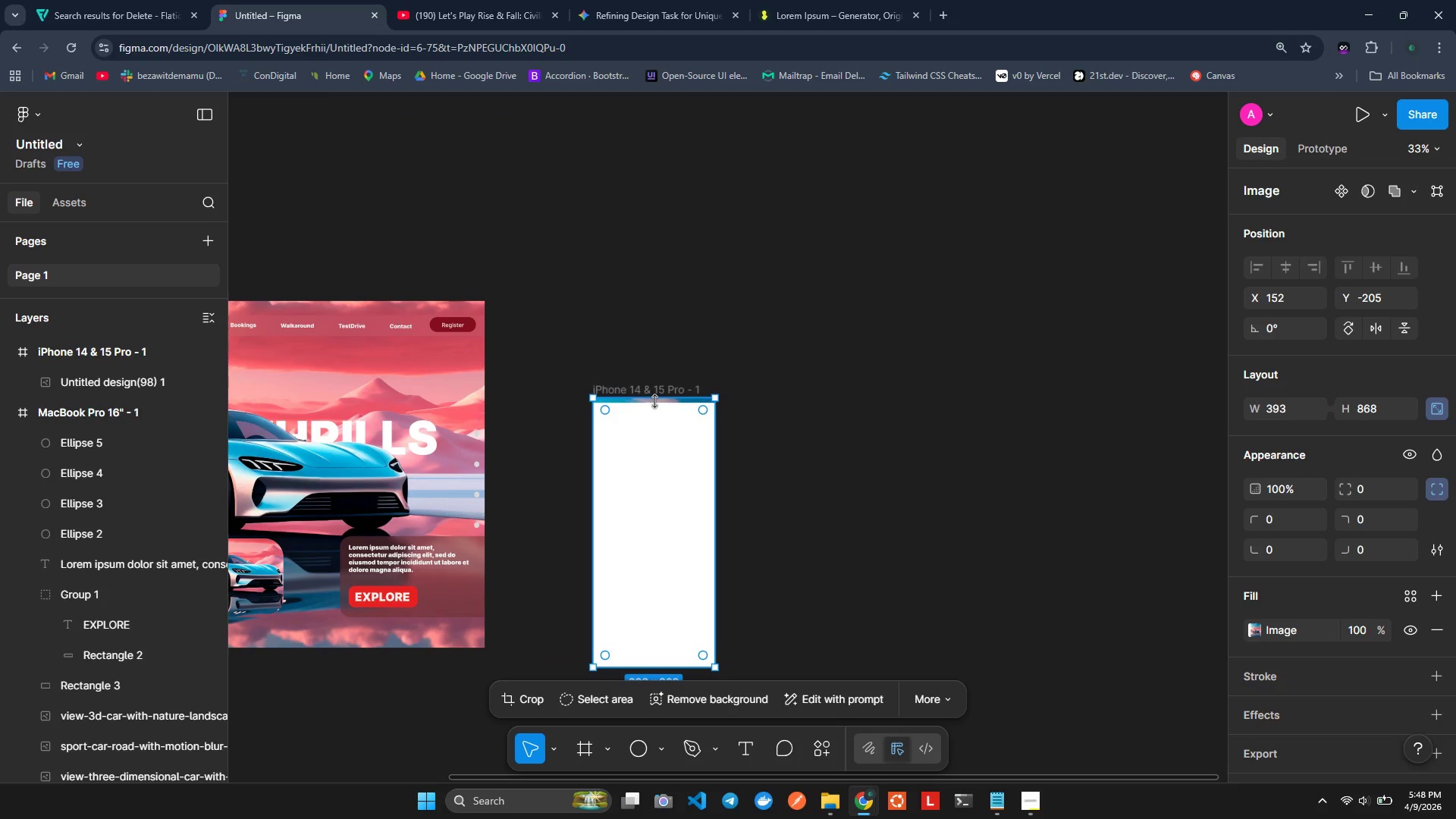 
left_click_drag(start_coordinate=[683, 400], to_coordinate=[683, 405])
 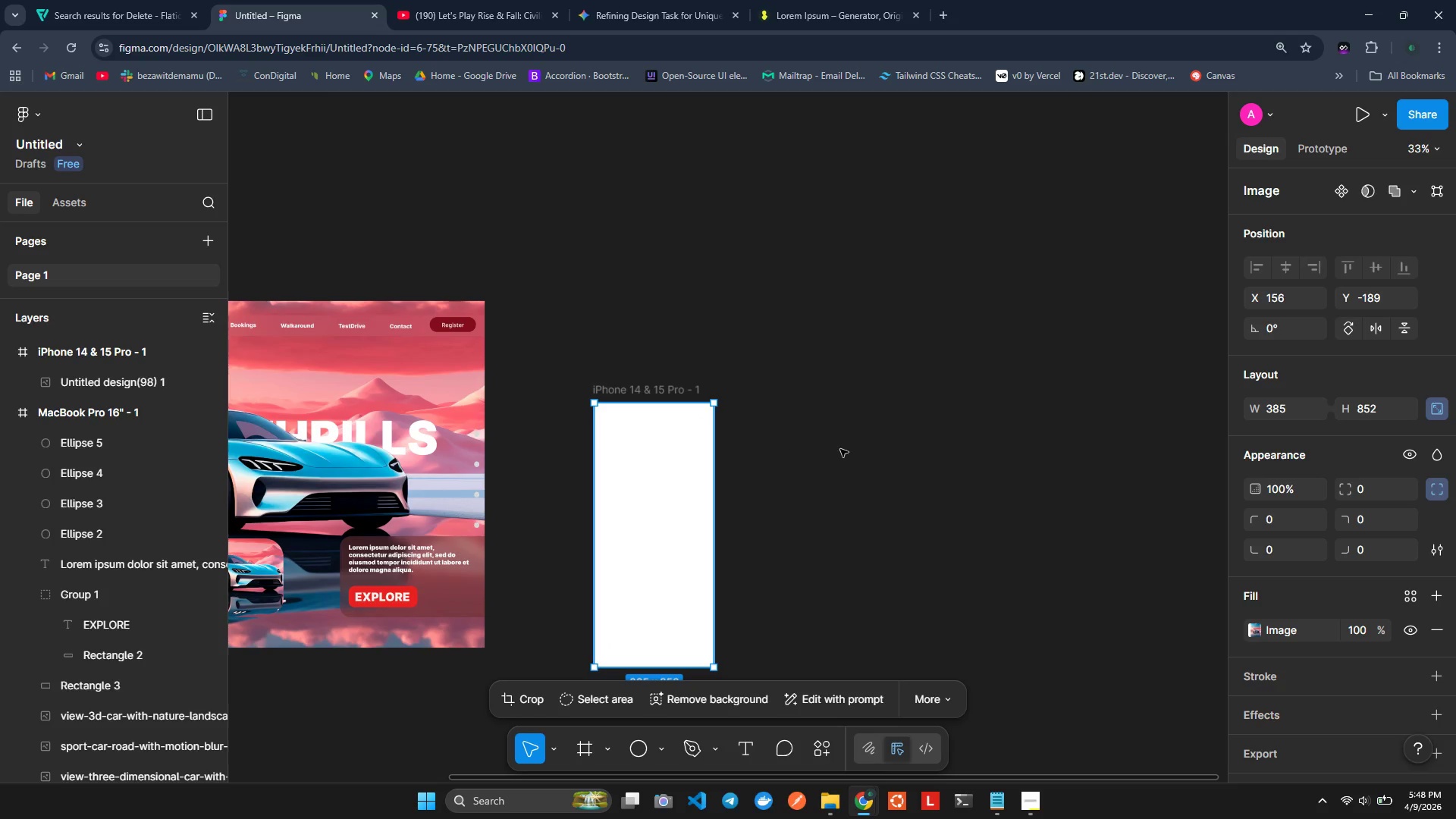 
left_click([855, 449])
 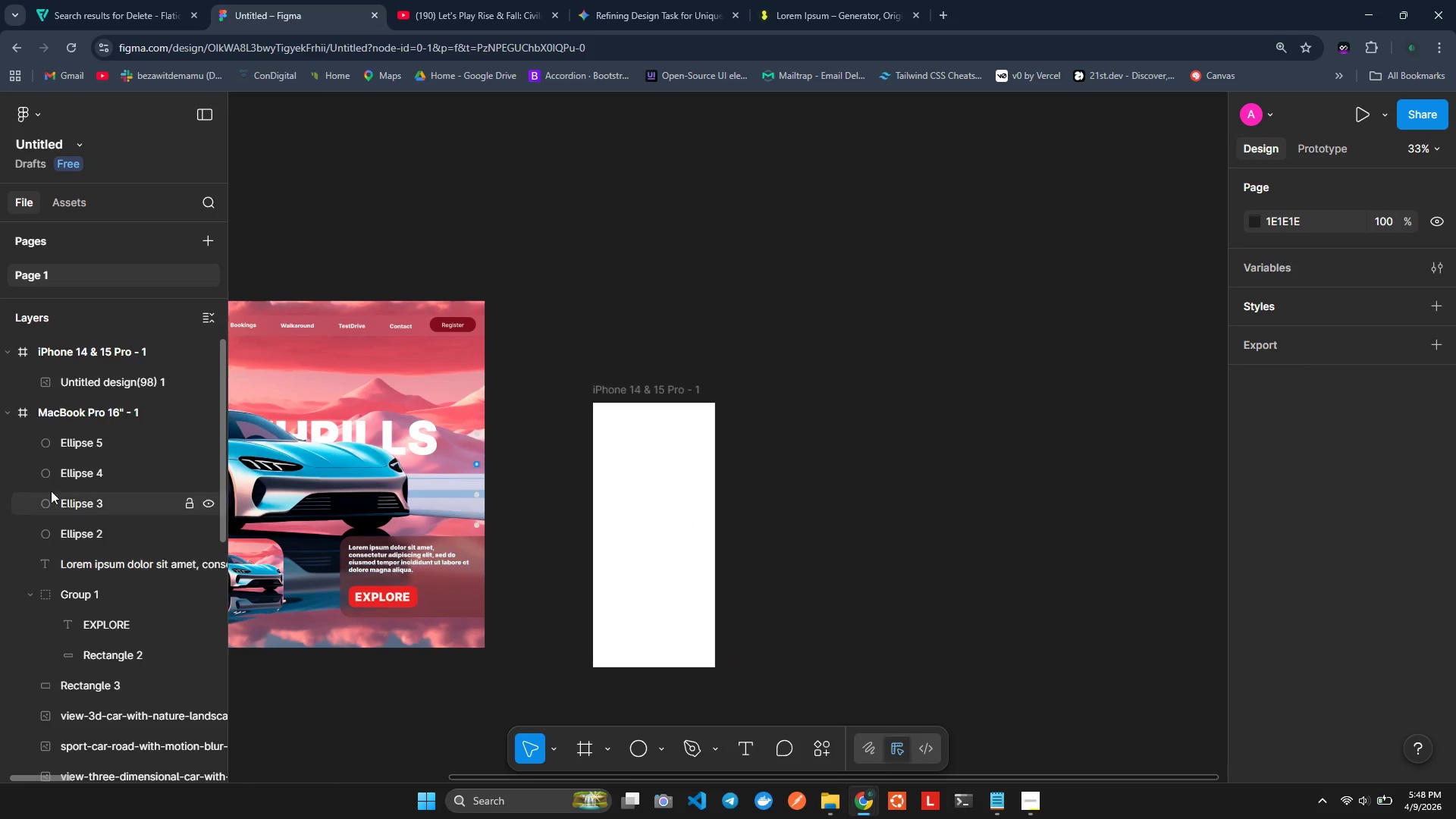 
left_click([105, 376])
 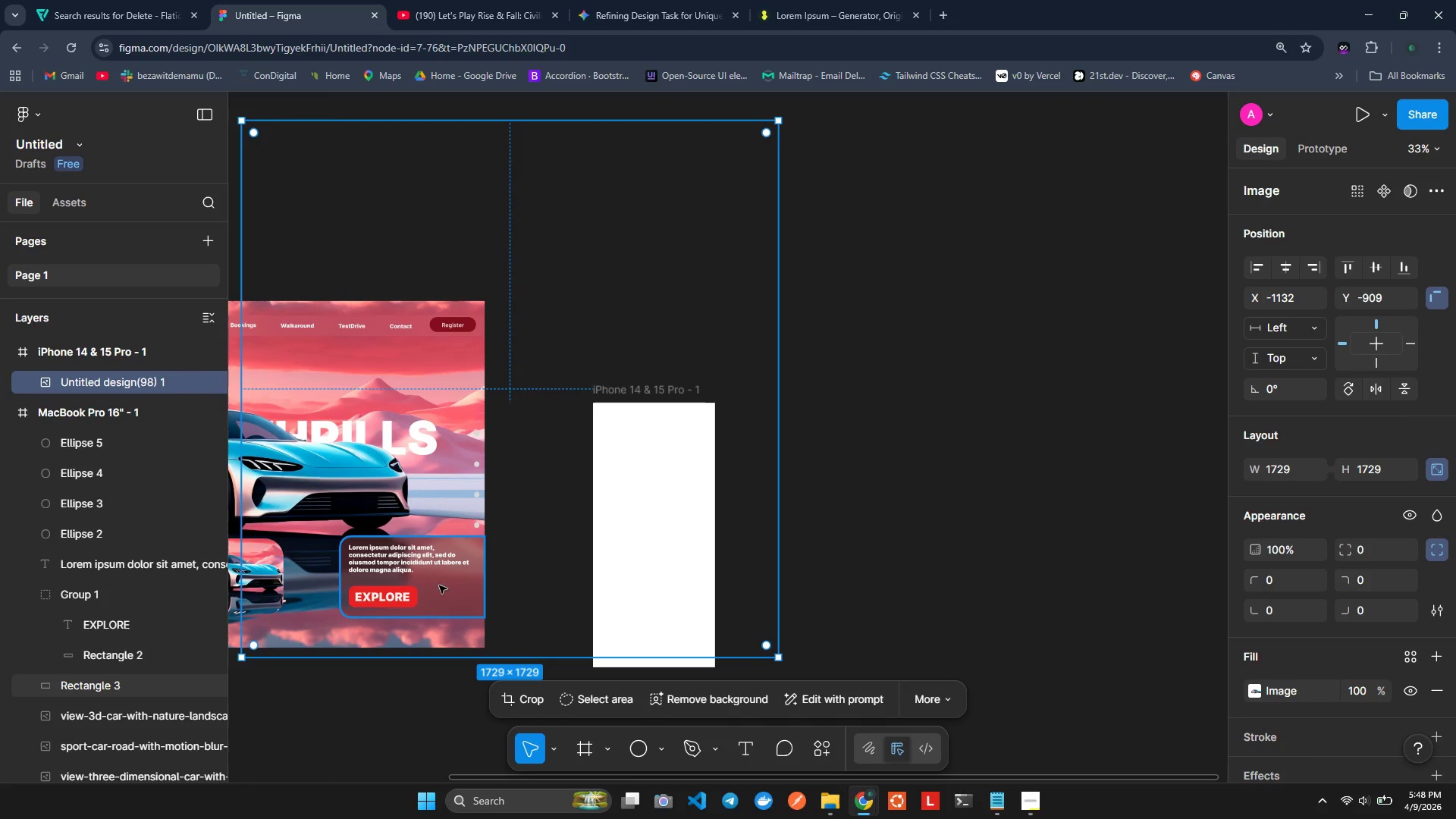 
left_click_drag(start_coordinate=[523, 510], to_coordinate=[647, 563])
 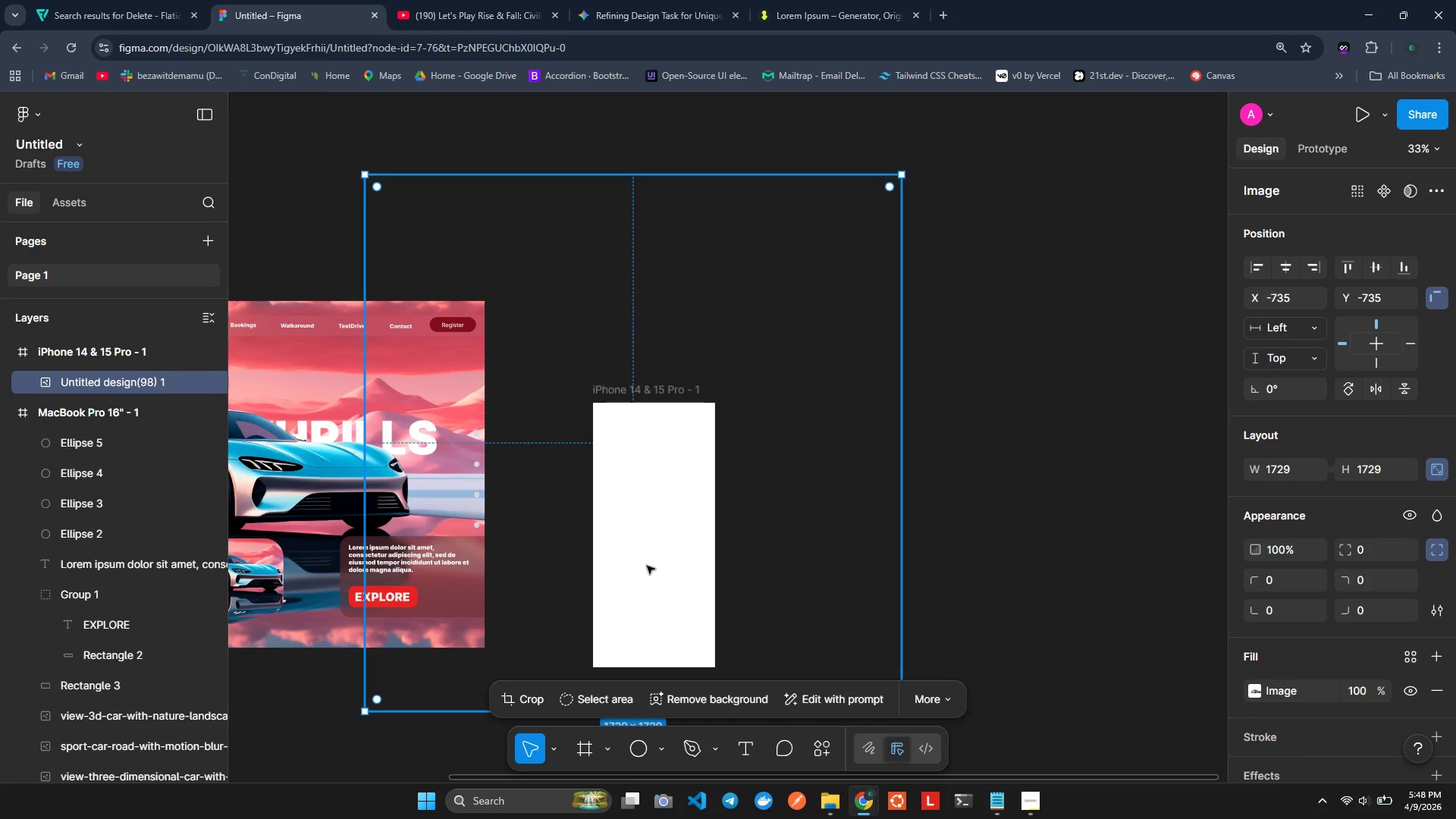 
right_click([647, 566])
 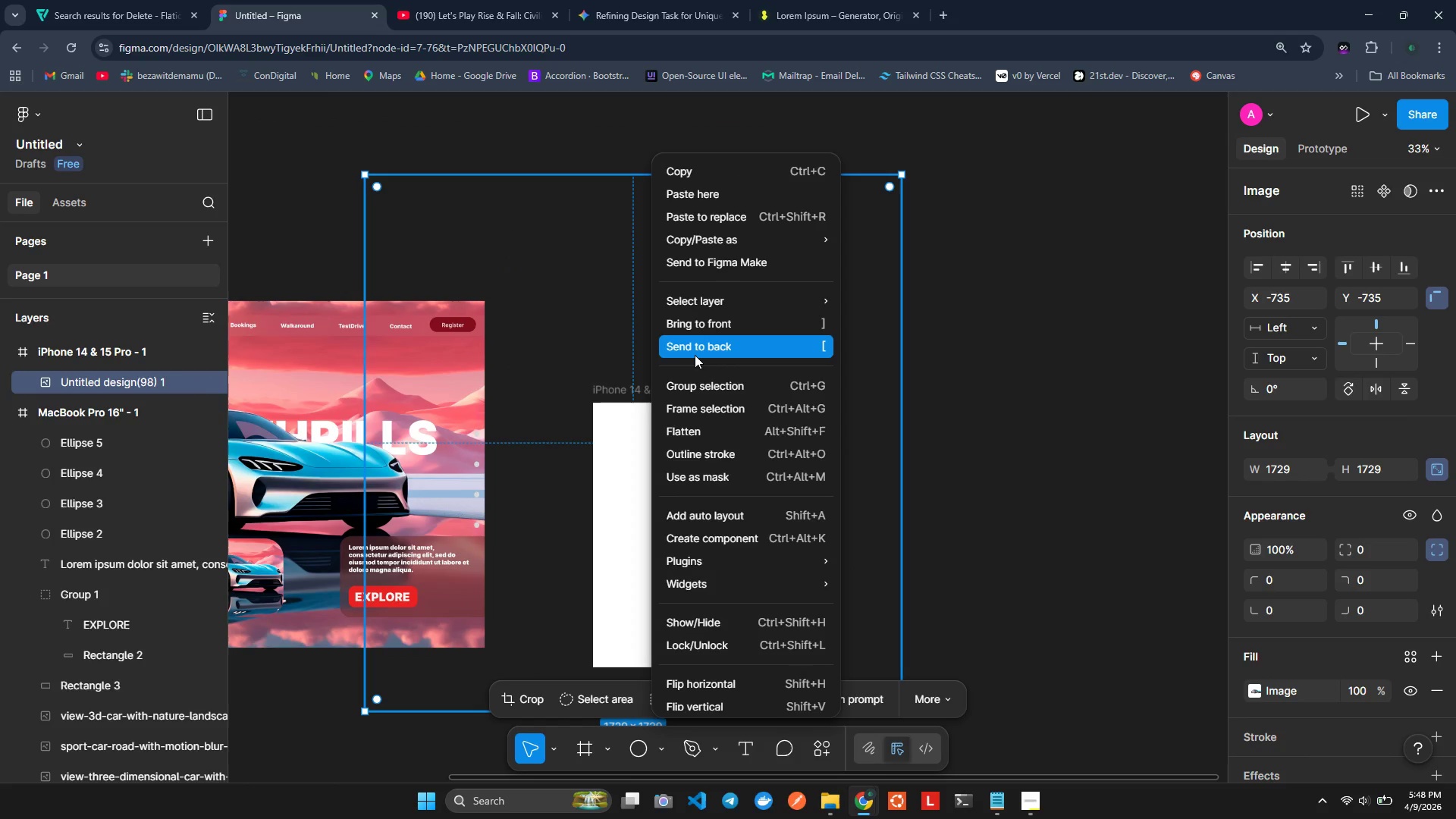 
left_click([704, 330])
 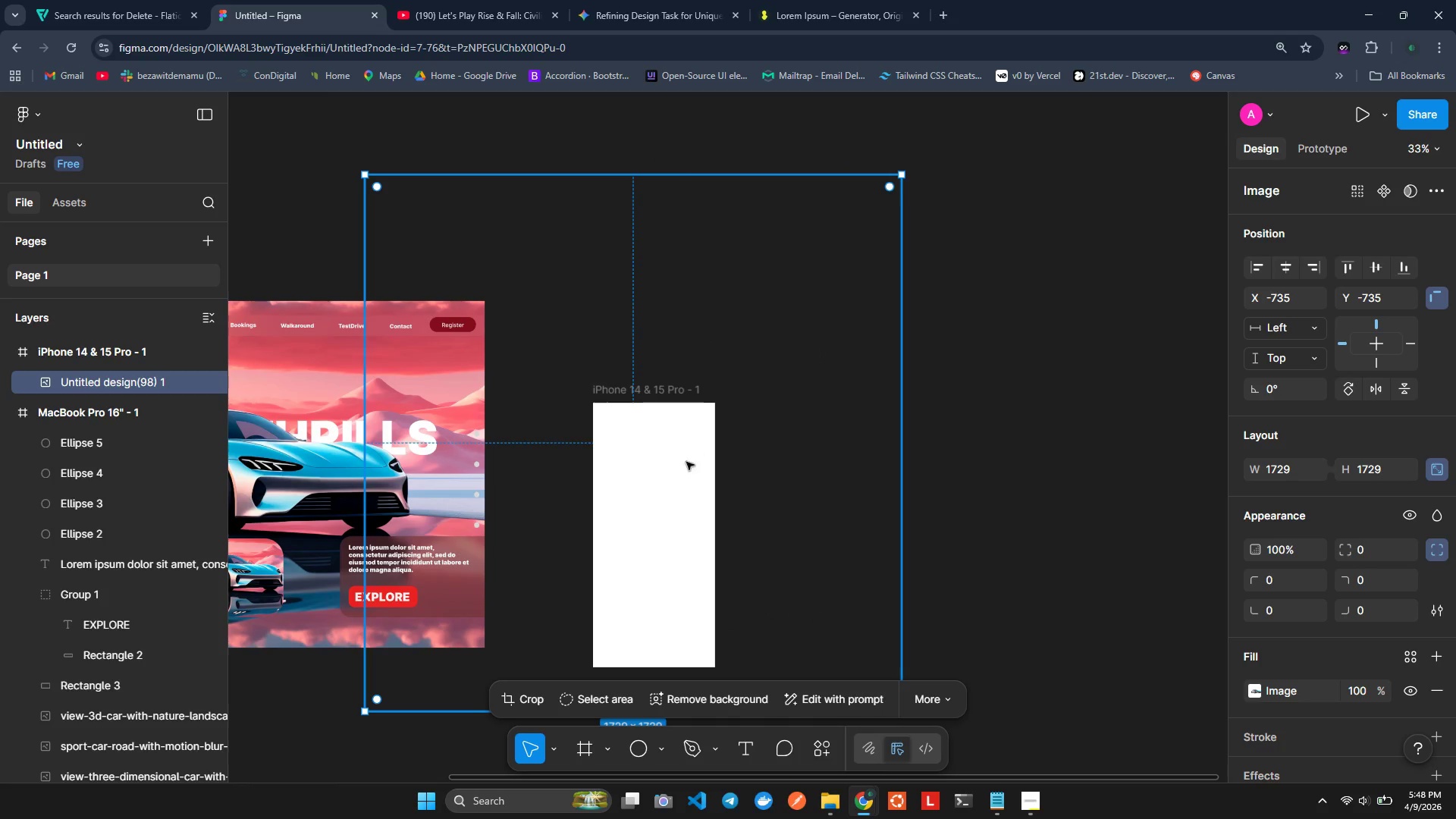 
right_click([673, 479])
 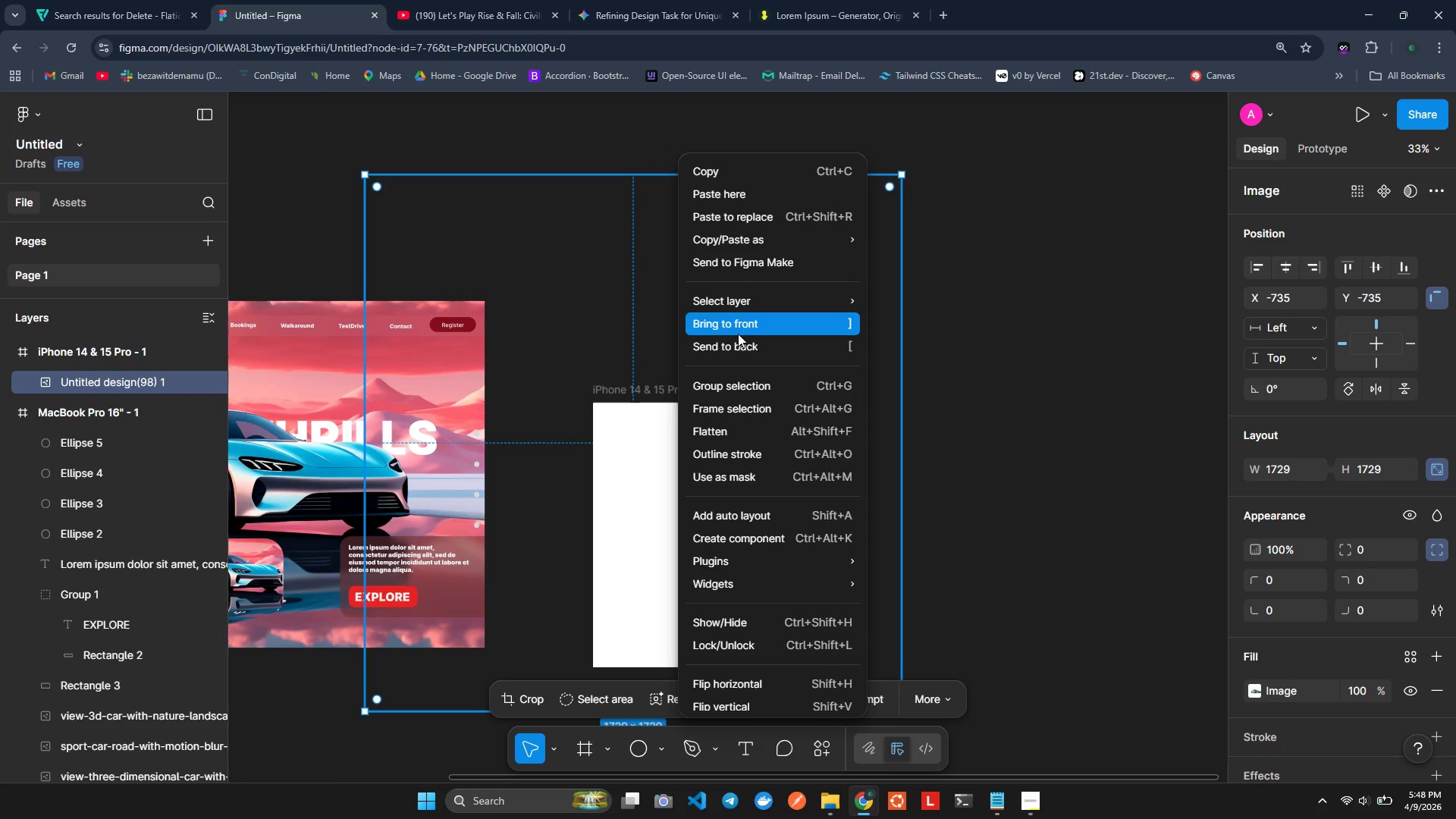 
left_click([996, 402])
 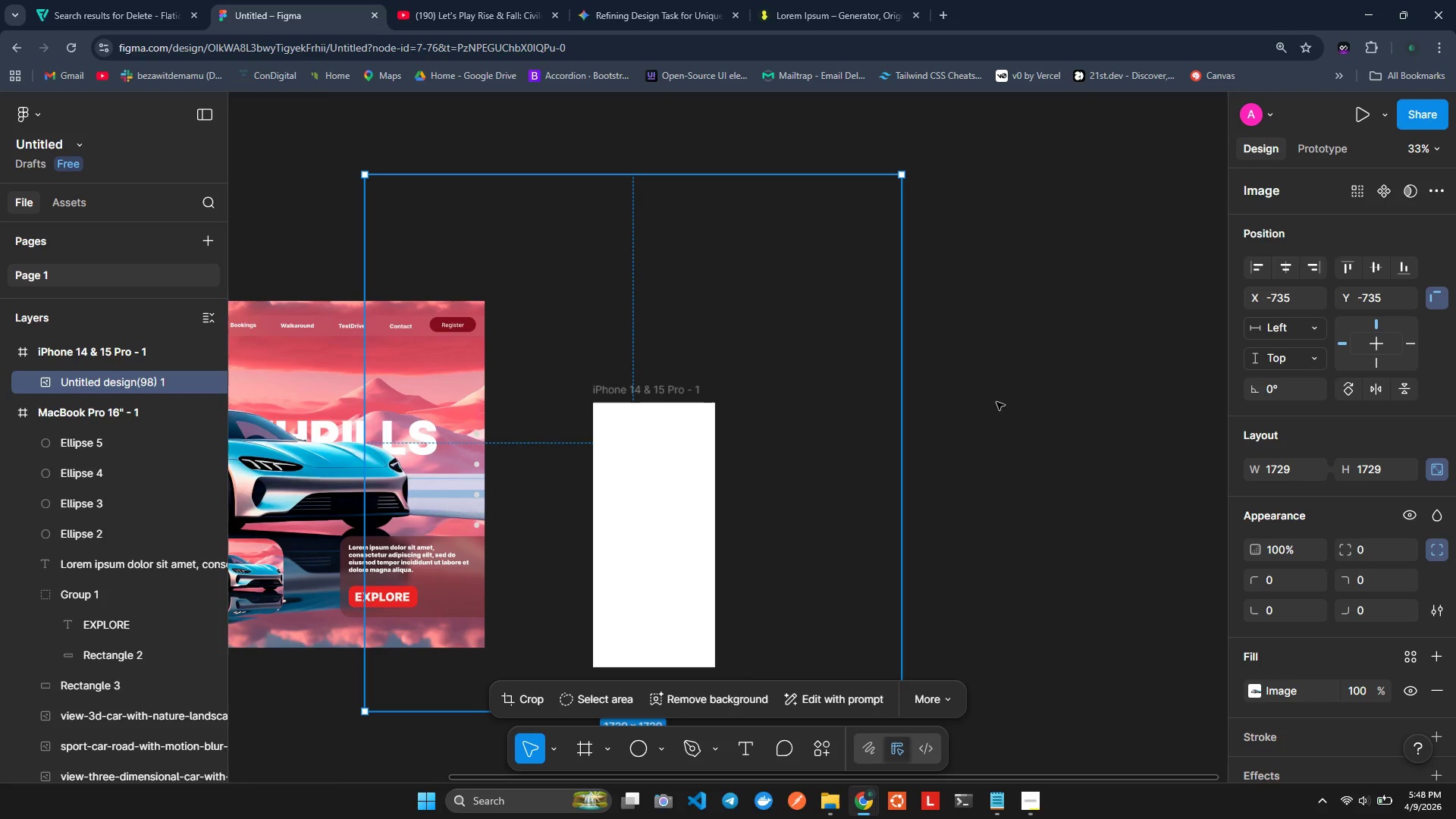 
key(Control+Z)
 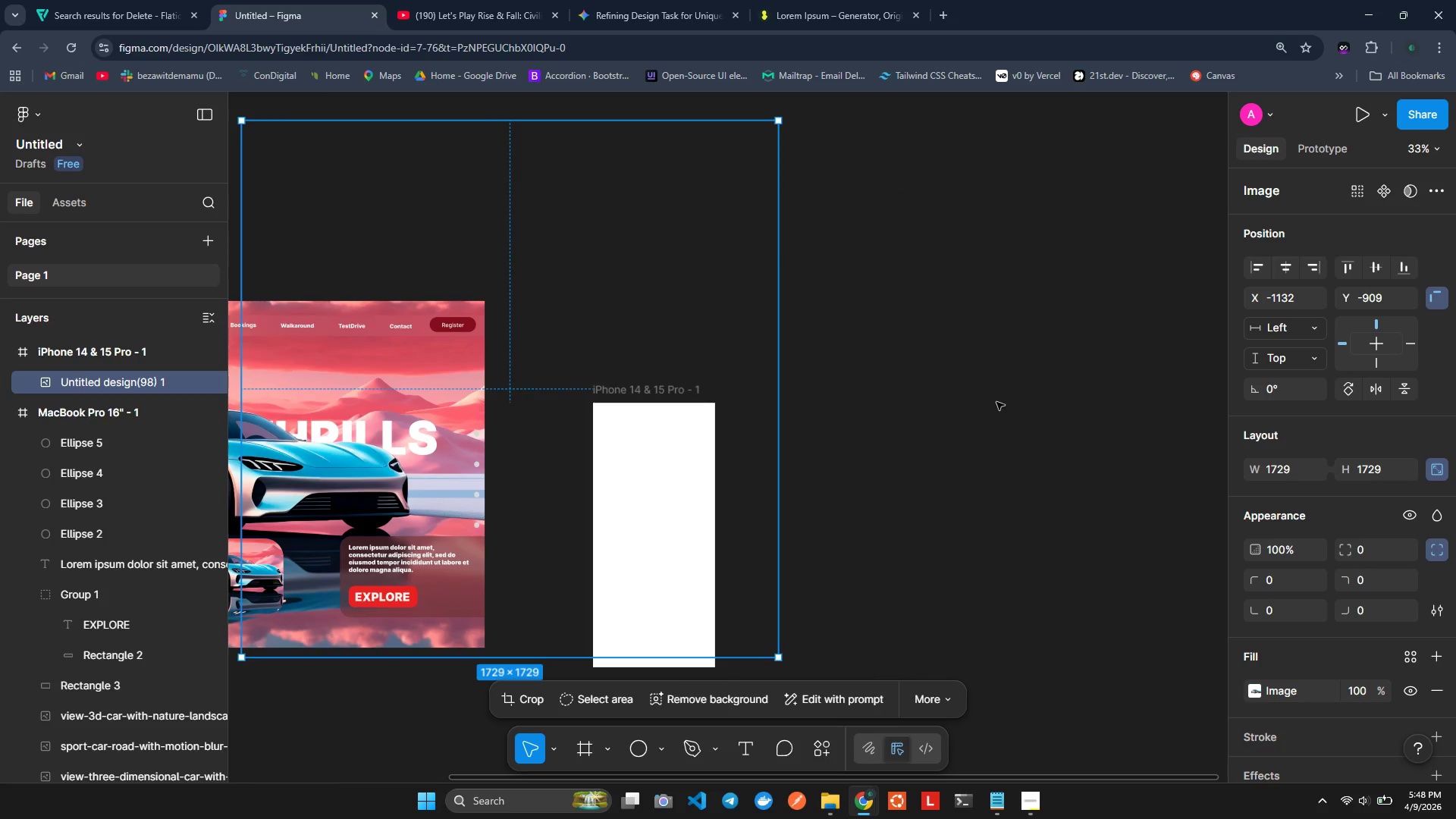 
key(Control+Z)
 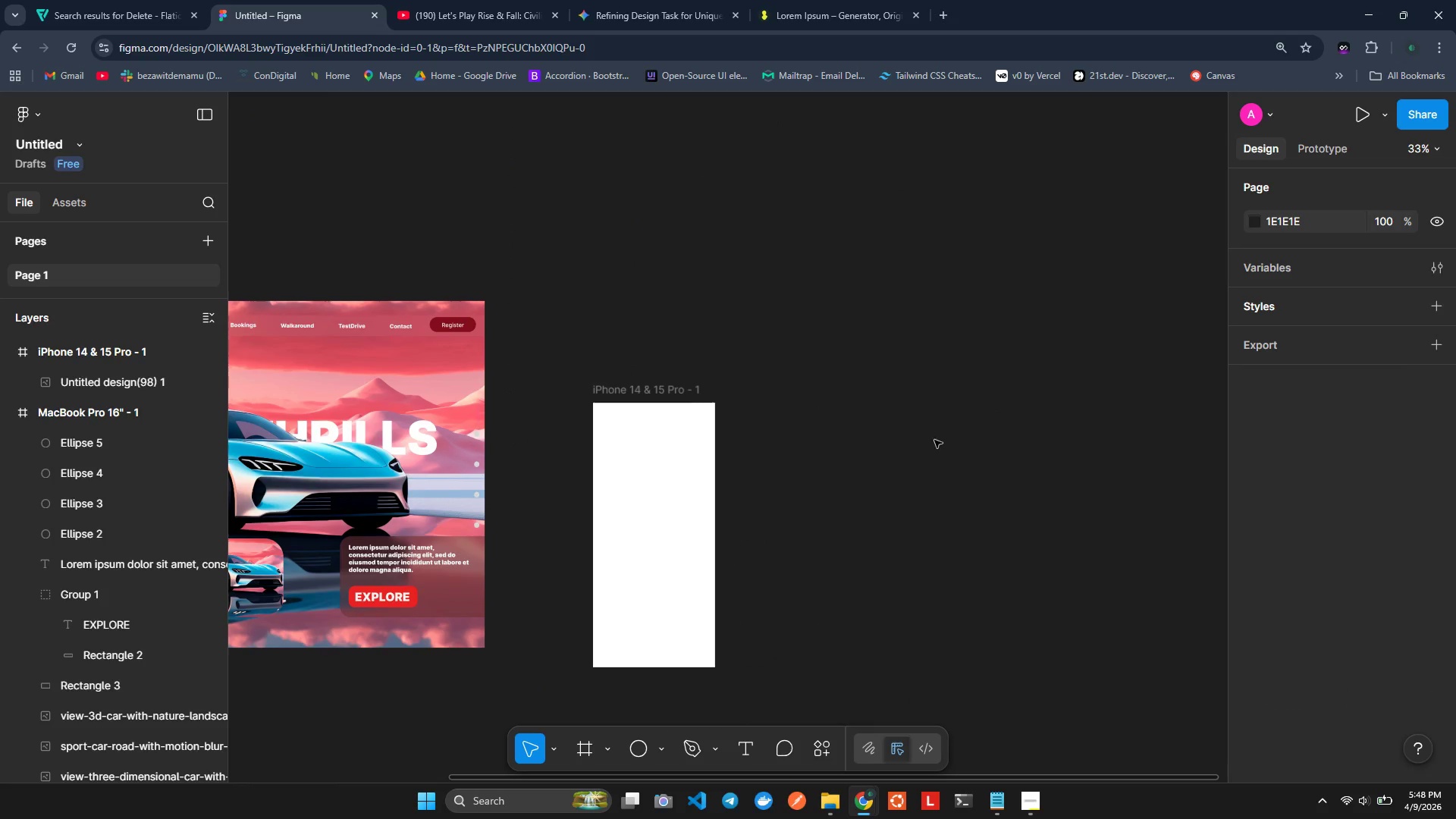 
key(Control+Z)
 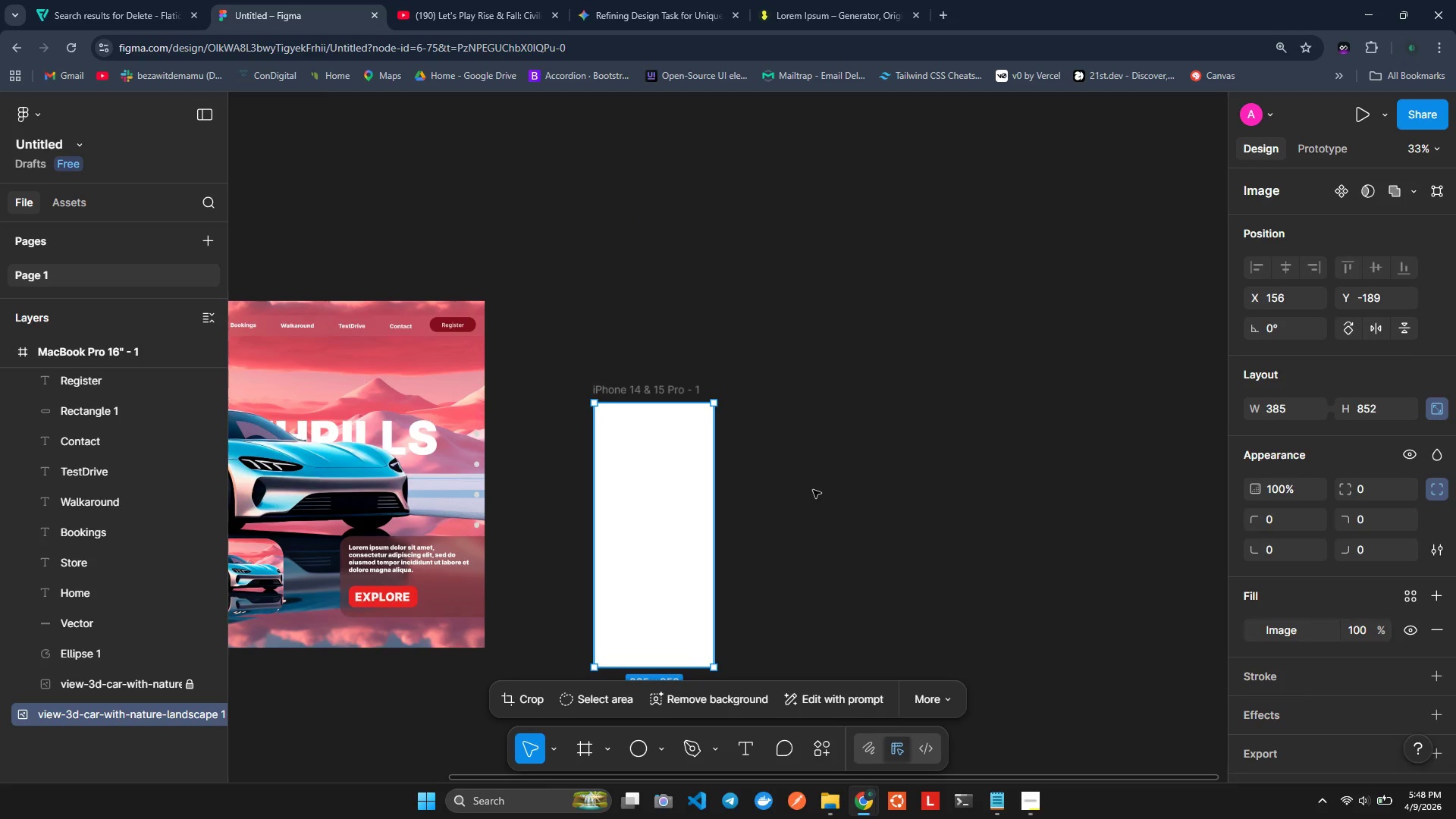 
key(Control+Z)
 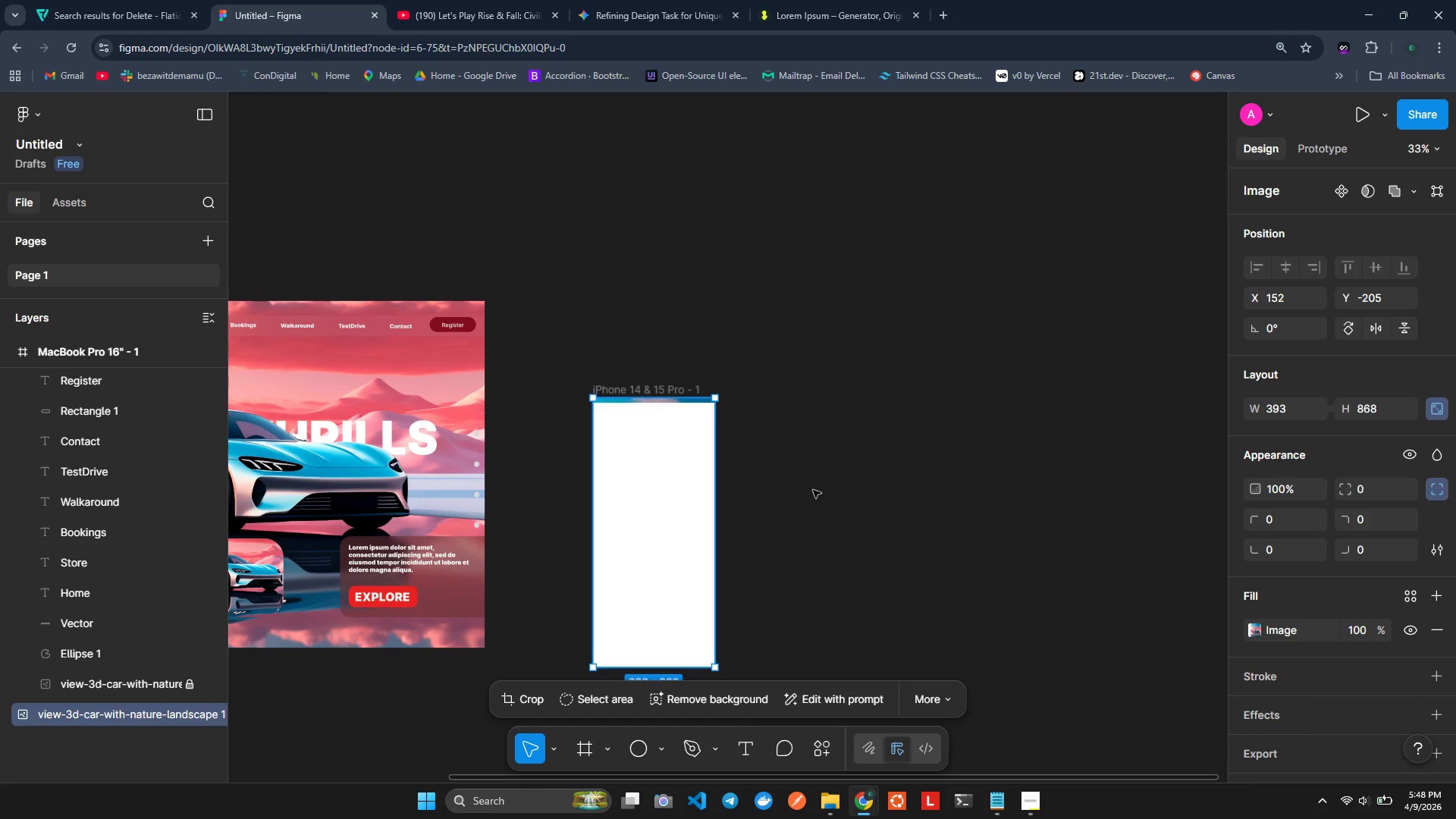 
key(Control+Z)
 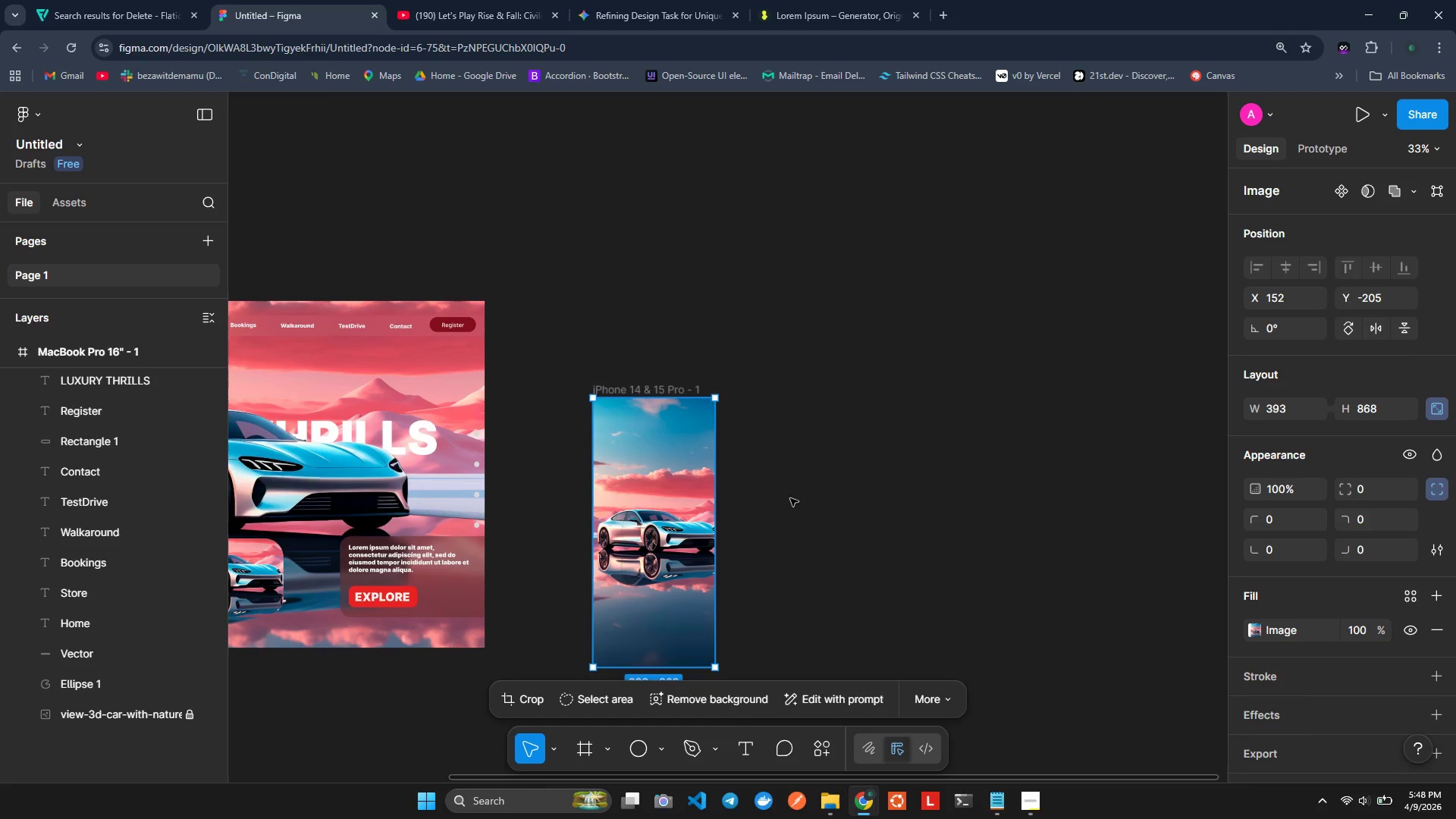 
left_click([789, 547])
 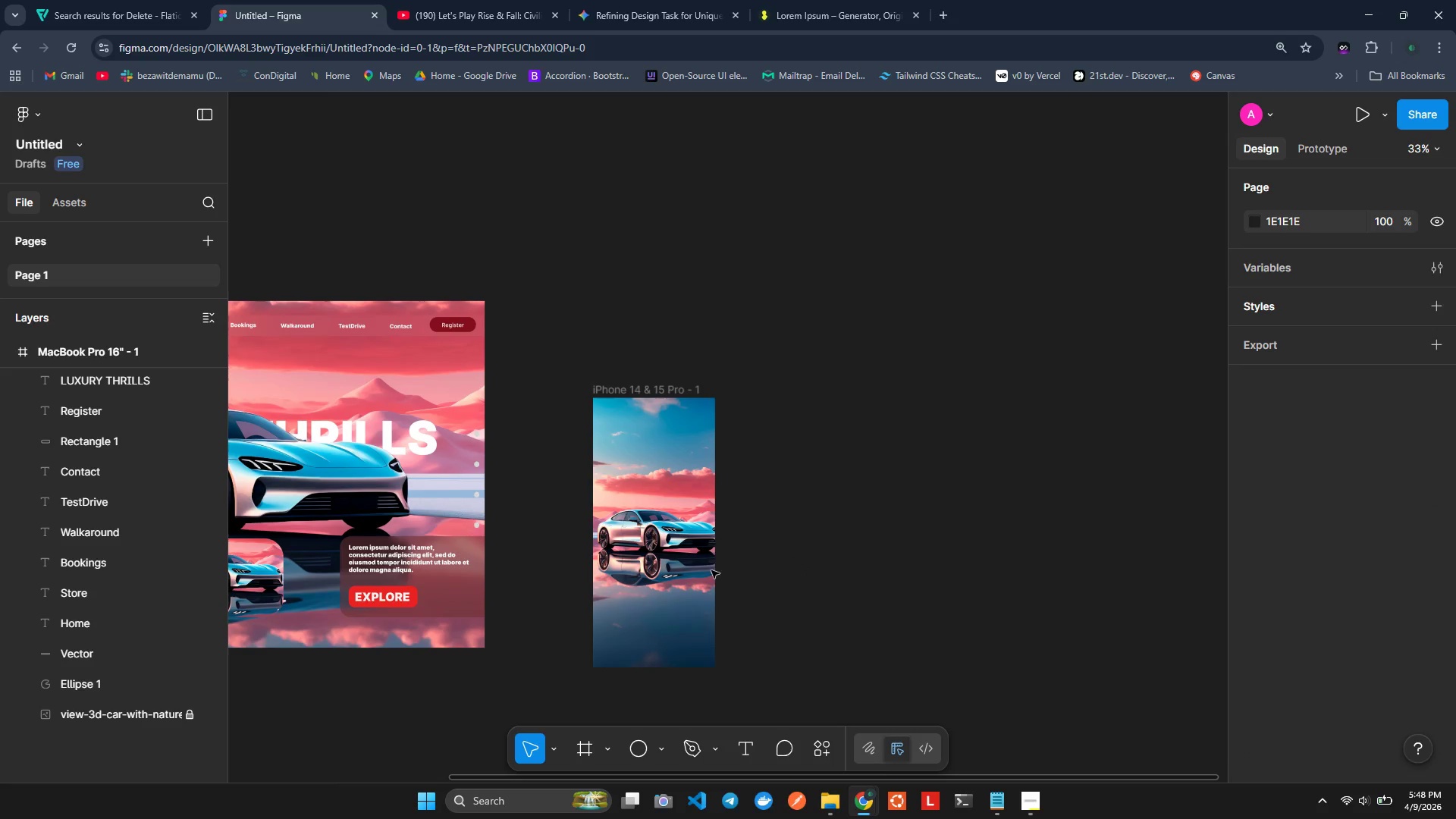 
left_click([674, 539])
 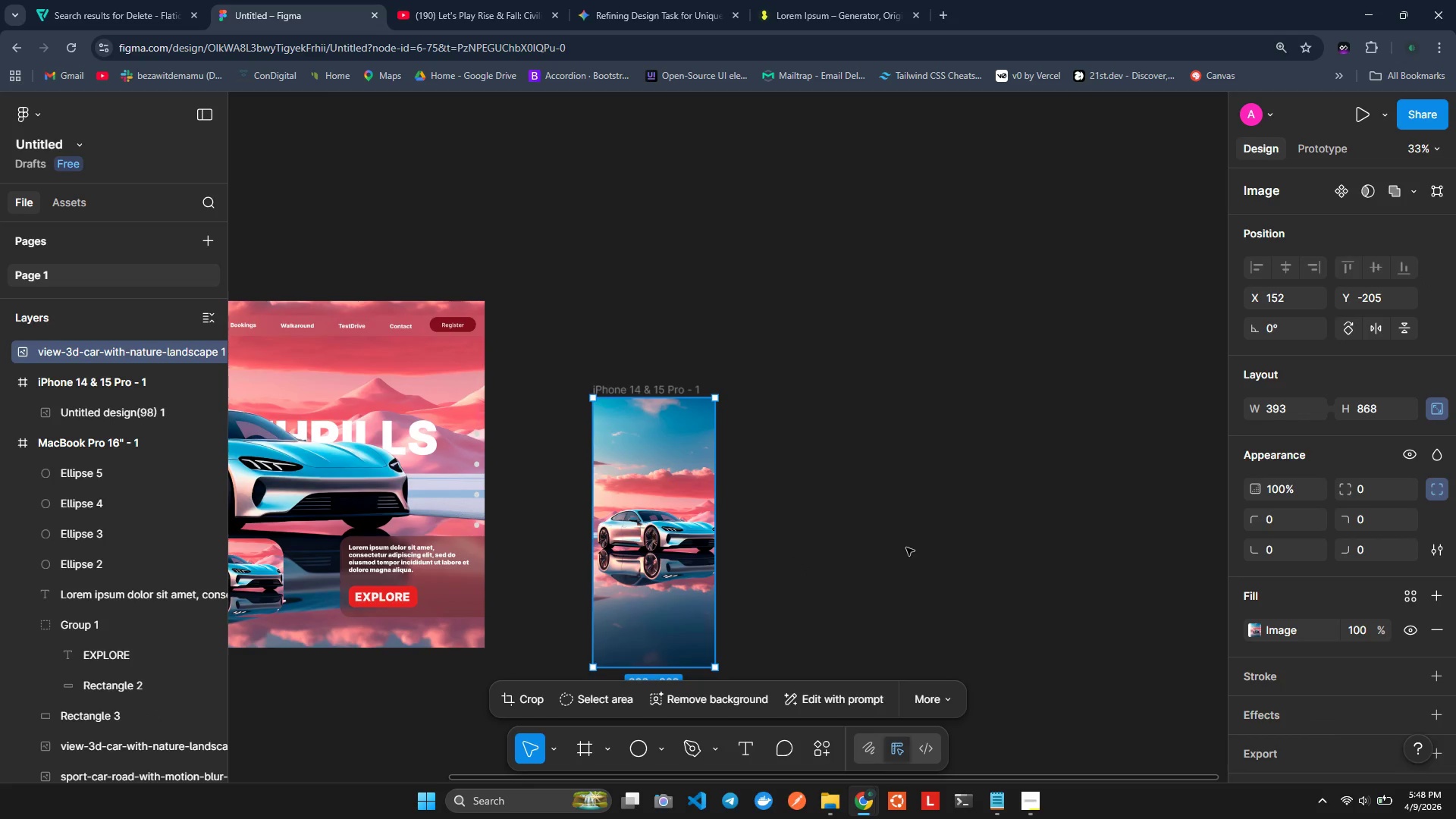 
left_click([907, 548])
 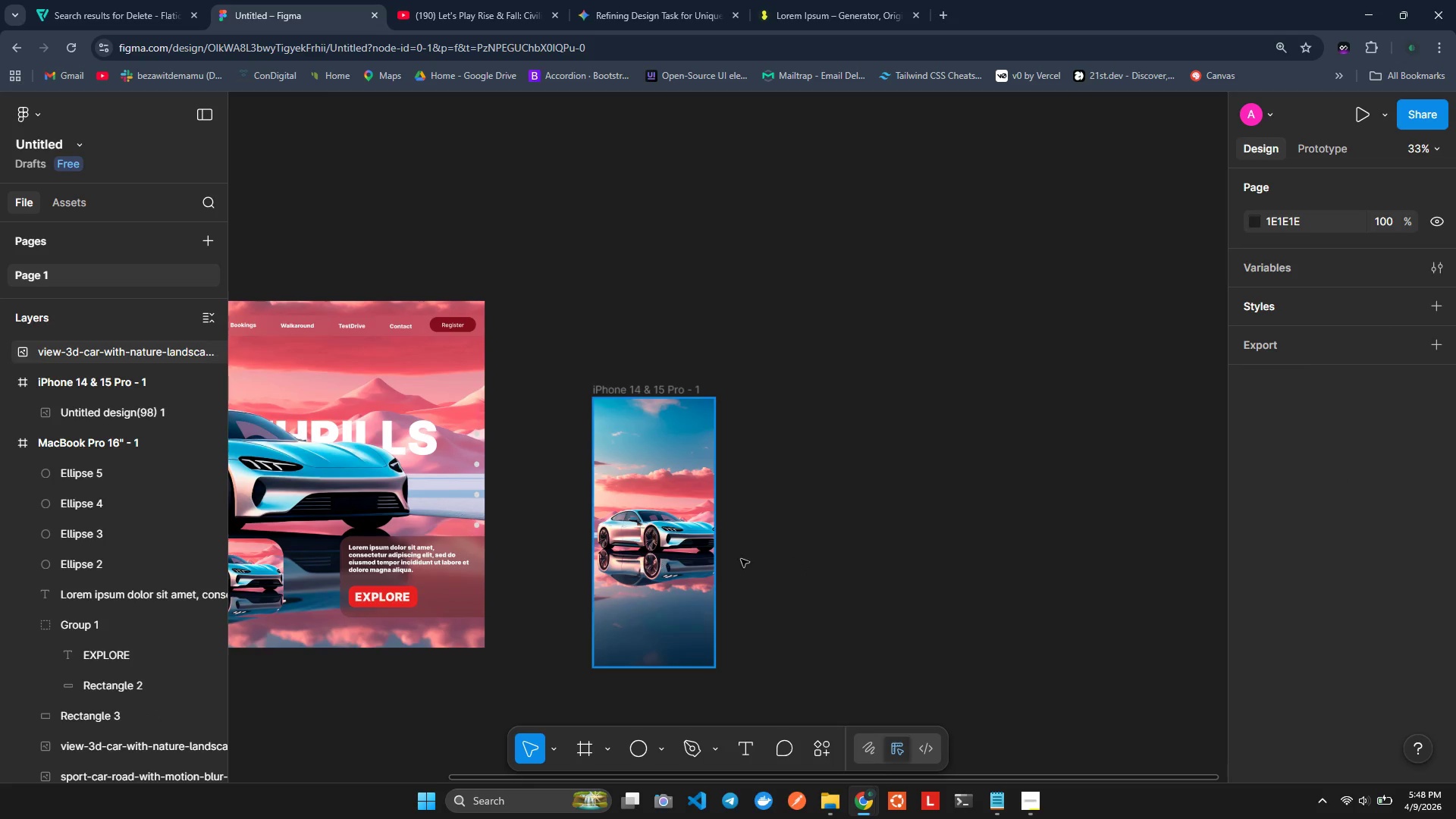 
left_click([785, 525])
 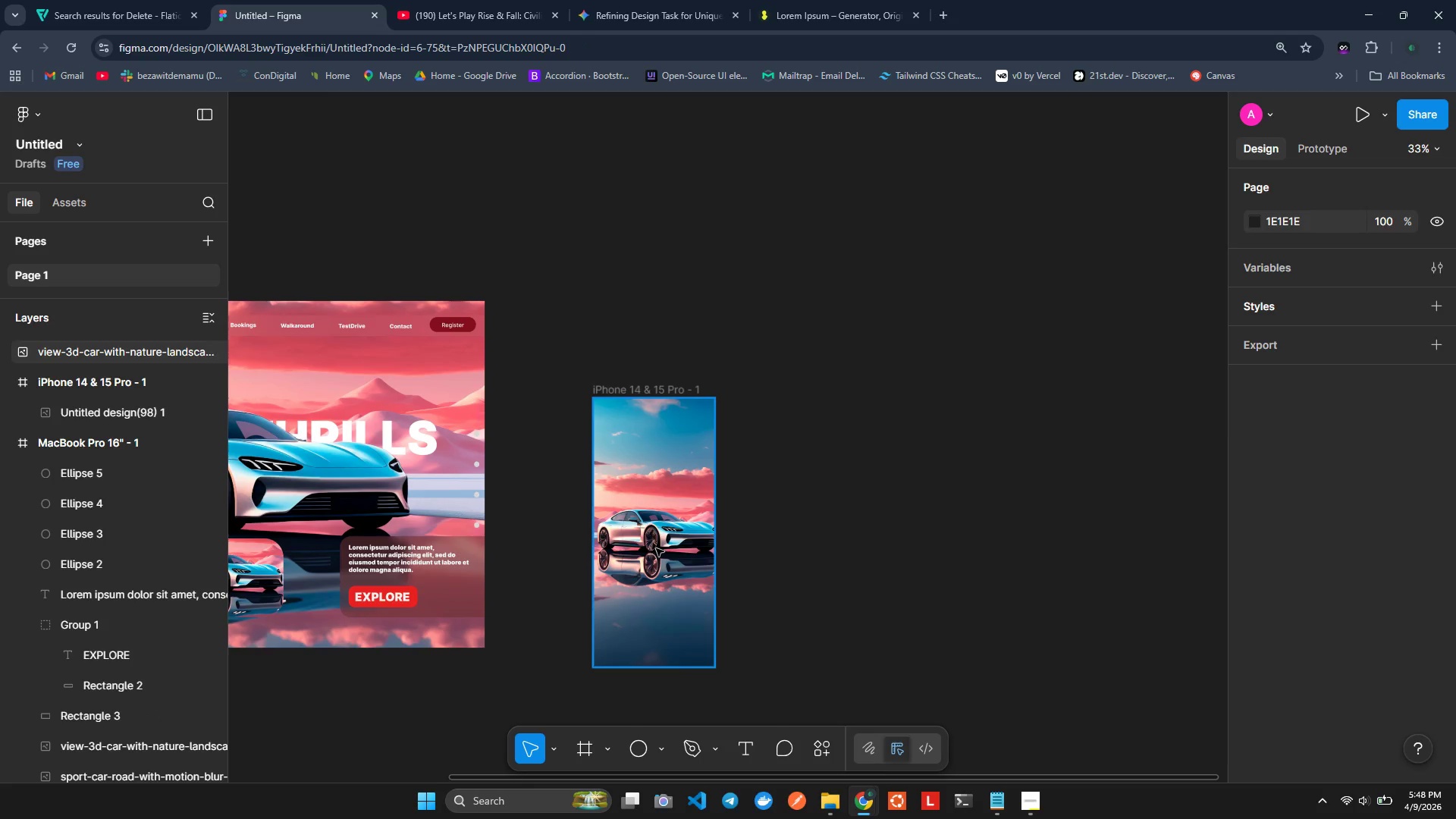 
double_click([951, 512])
 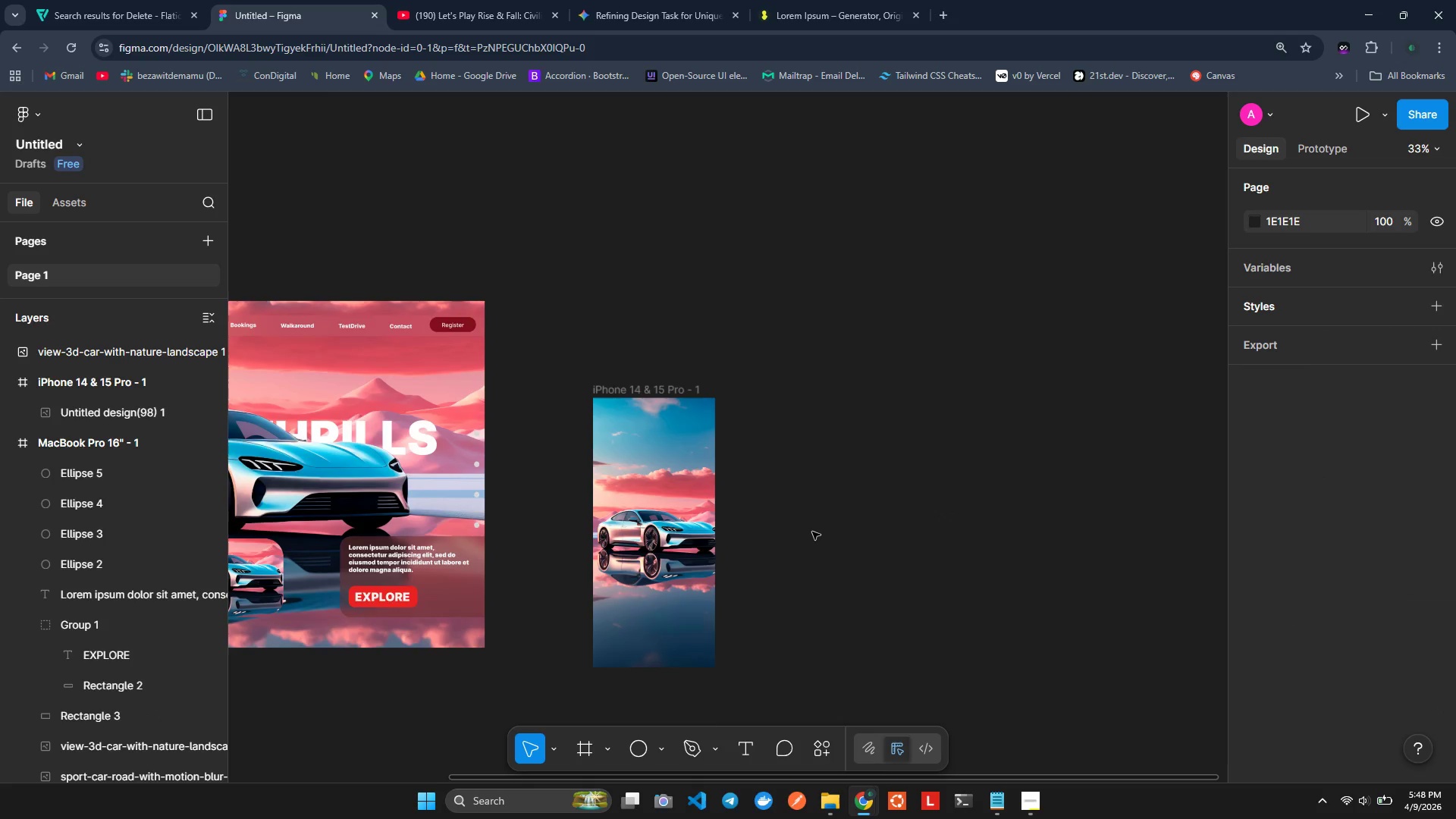 
scroll: coordinate [798, 513], scroll_direction: none, amount: 0.0
 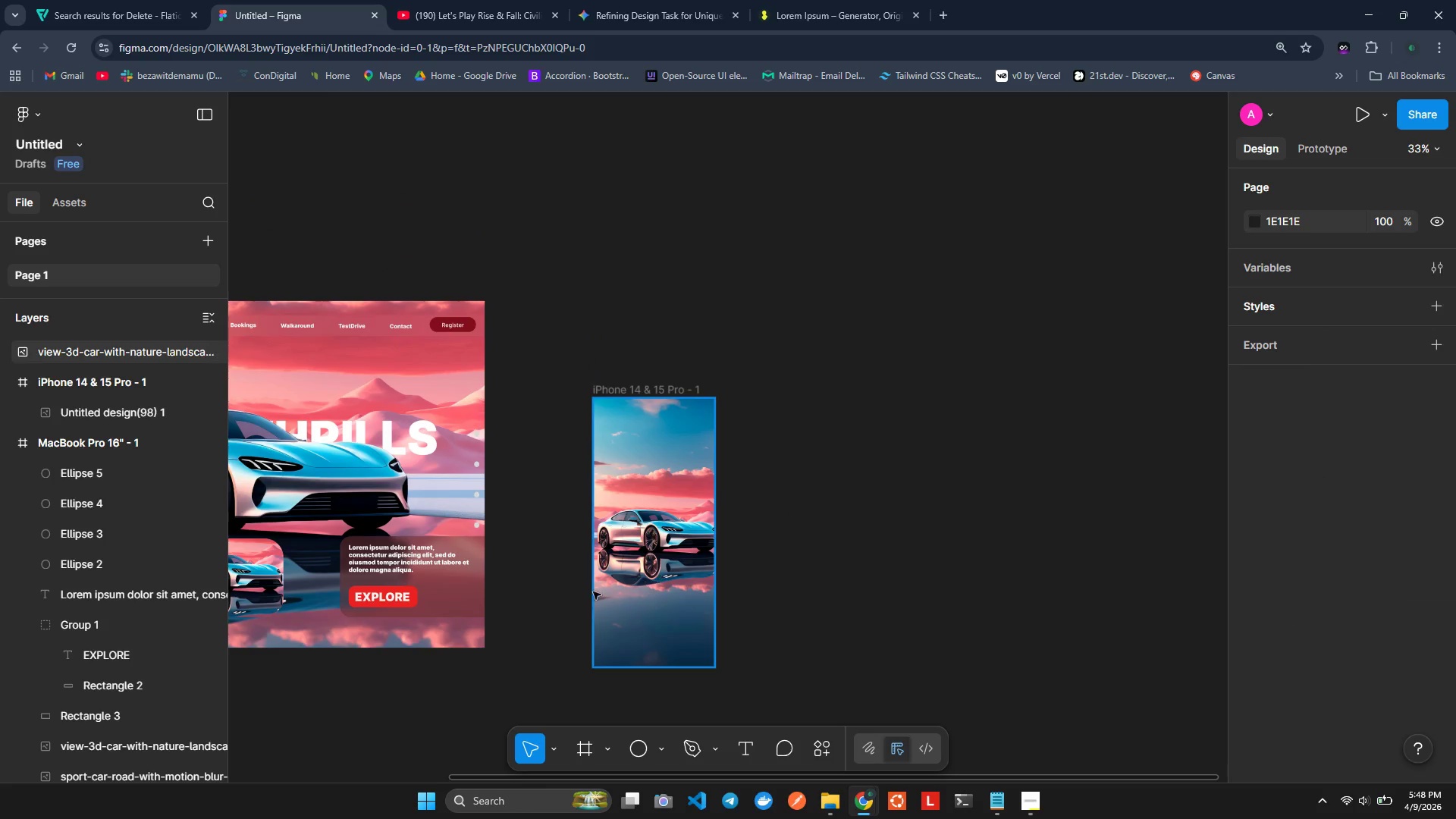 
left_click([543, 507])
 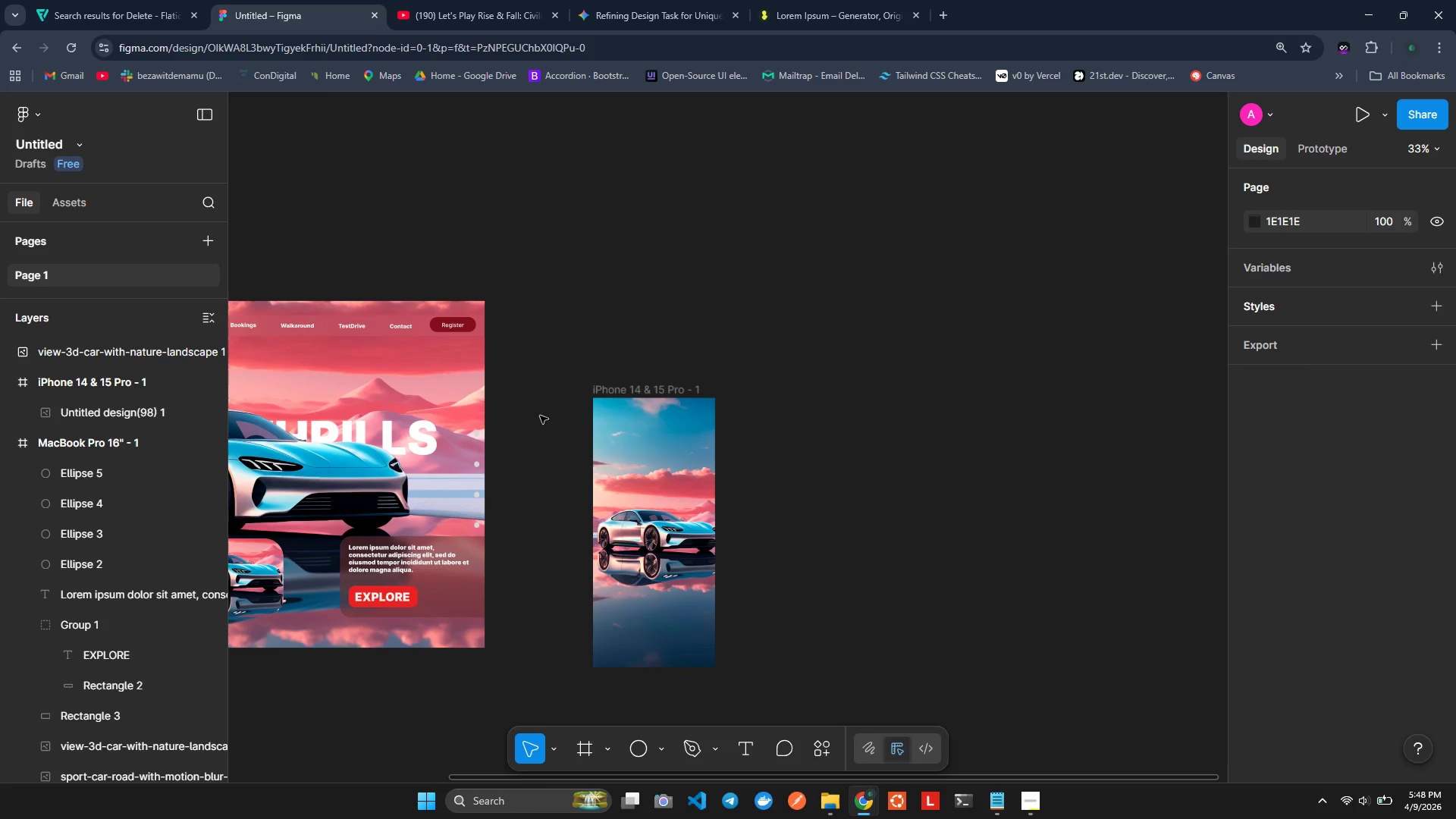 
scroll: coordinate [541, 413], scroll_direction: up, amount: 1.0
 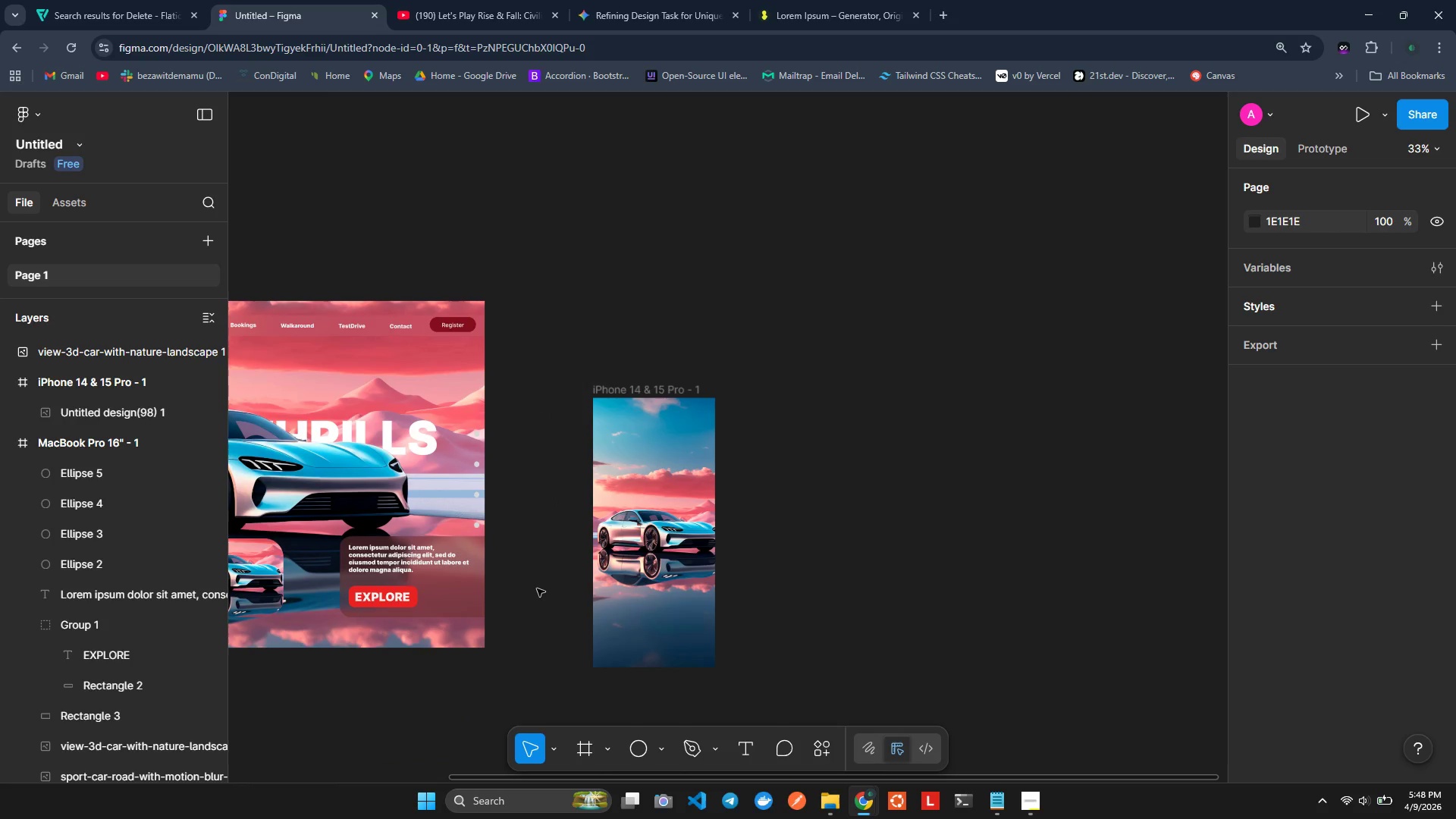 
left_click_drag(start_coordinate=[540, 587], to_coordinate=[588, 569])
 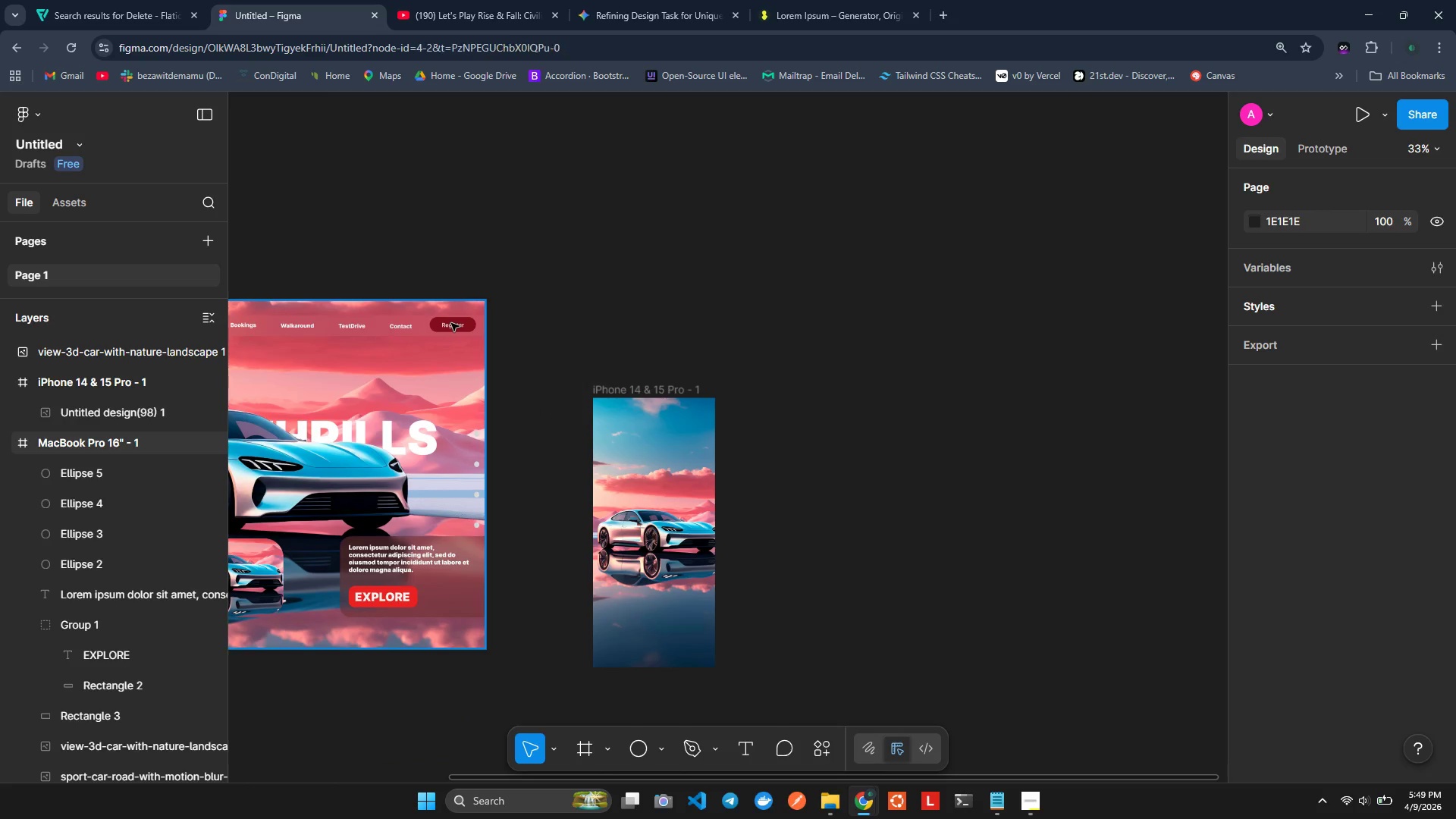 
wait(7.69)
 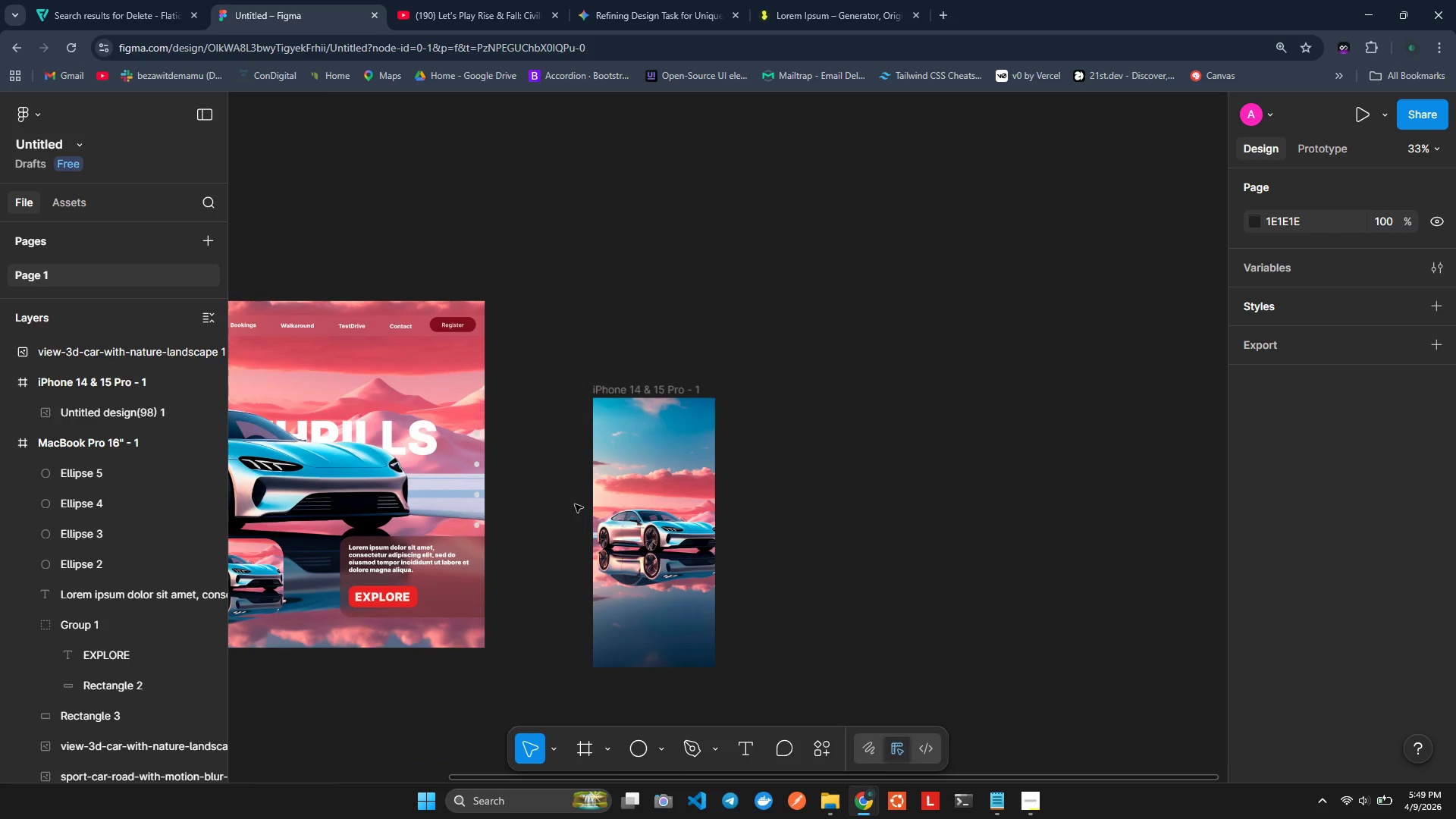 
scroll: coordinate [683, 457], scroll_direction: down, amount: 1.0
 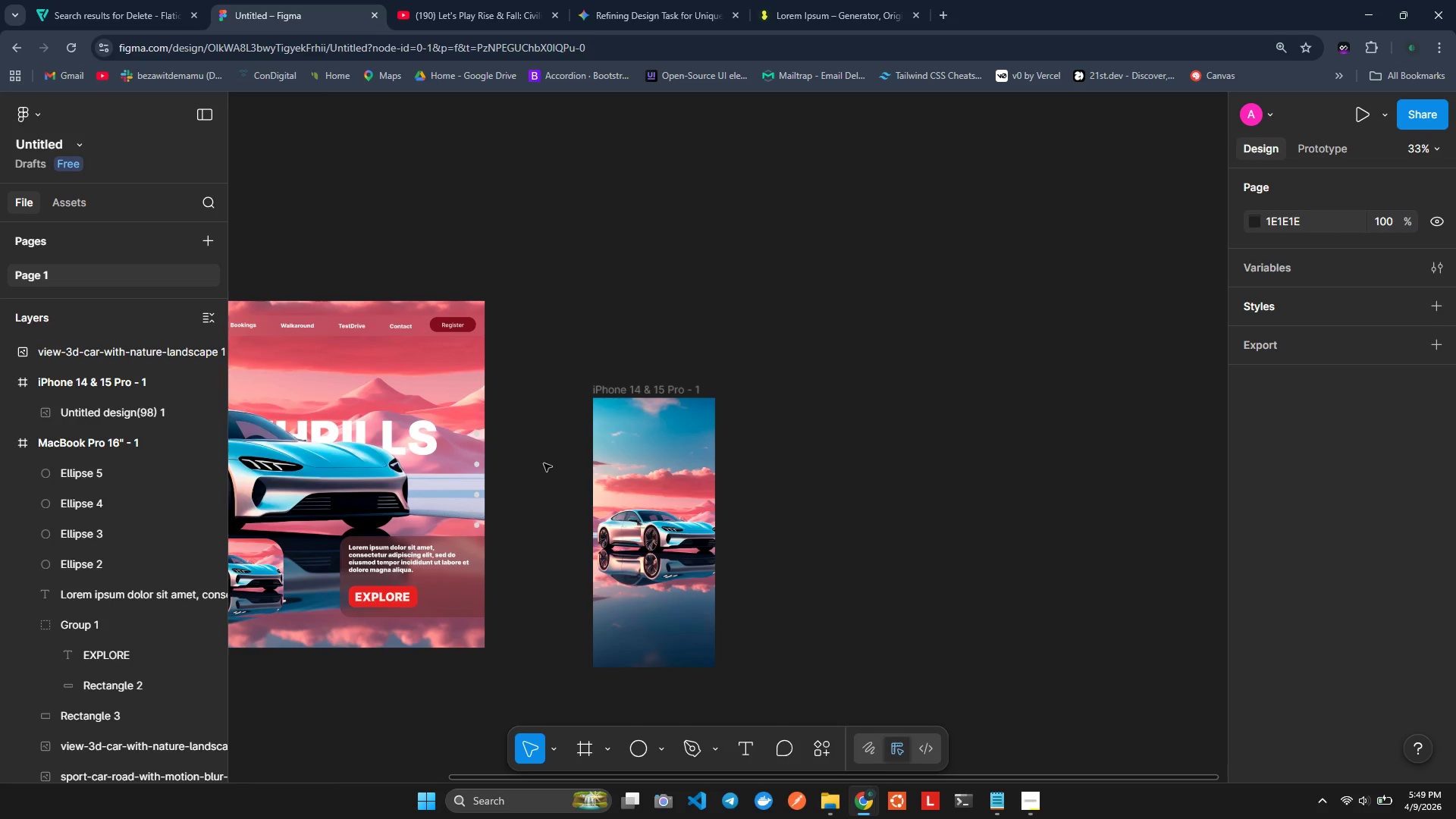 
left_click([554, 437])
 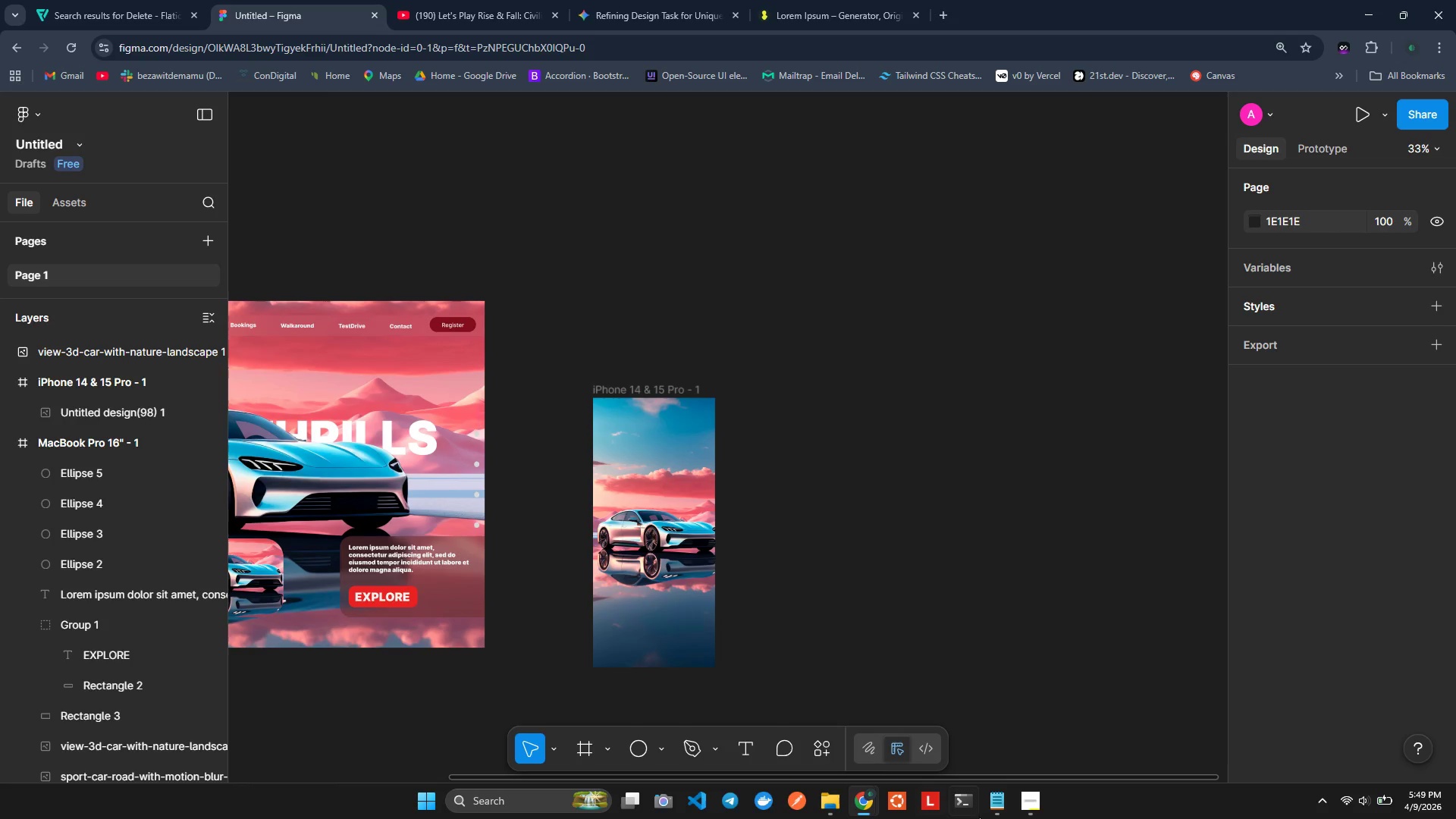 
key(Alt+AltLeft)
 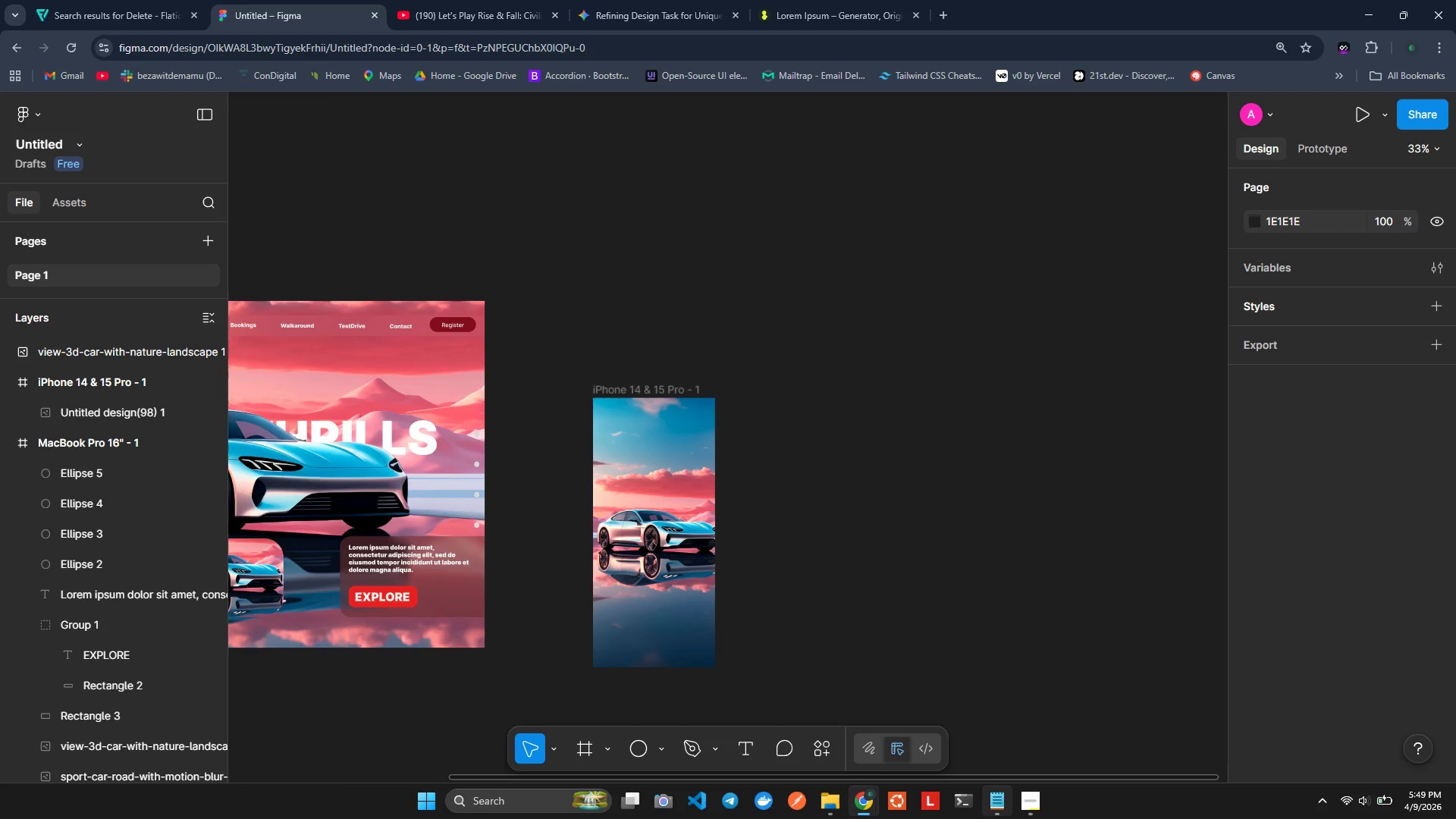 
key(Alt+Tab)